 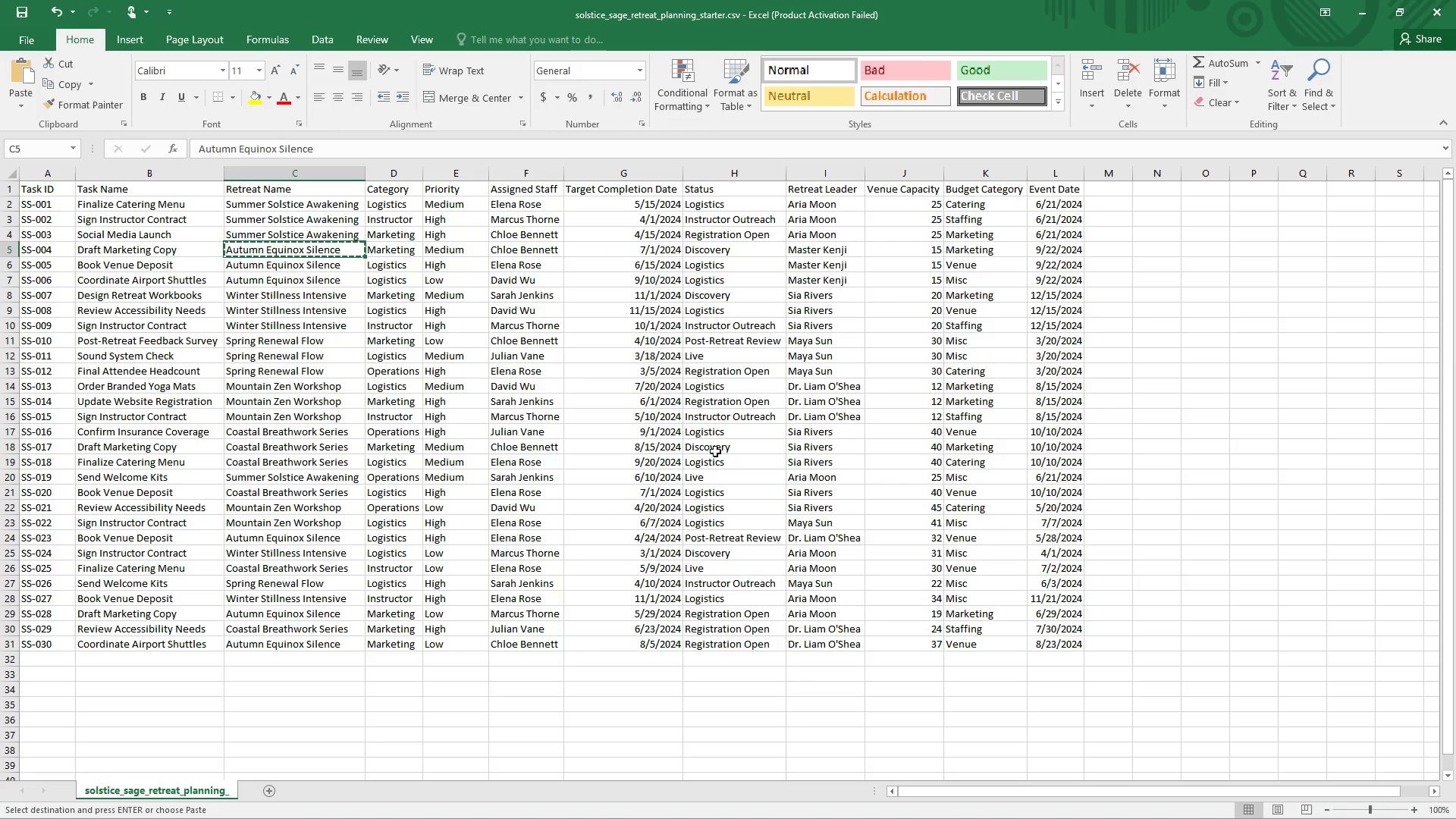 
key(Alt+Tab)
 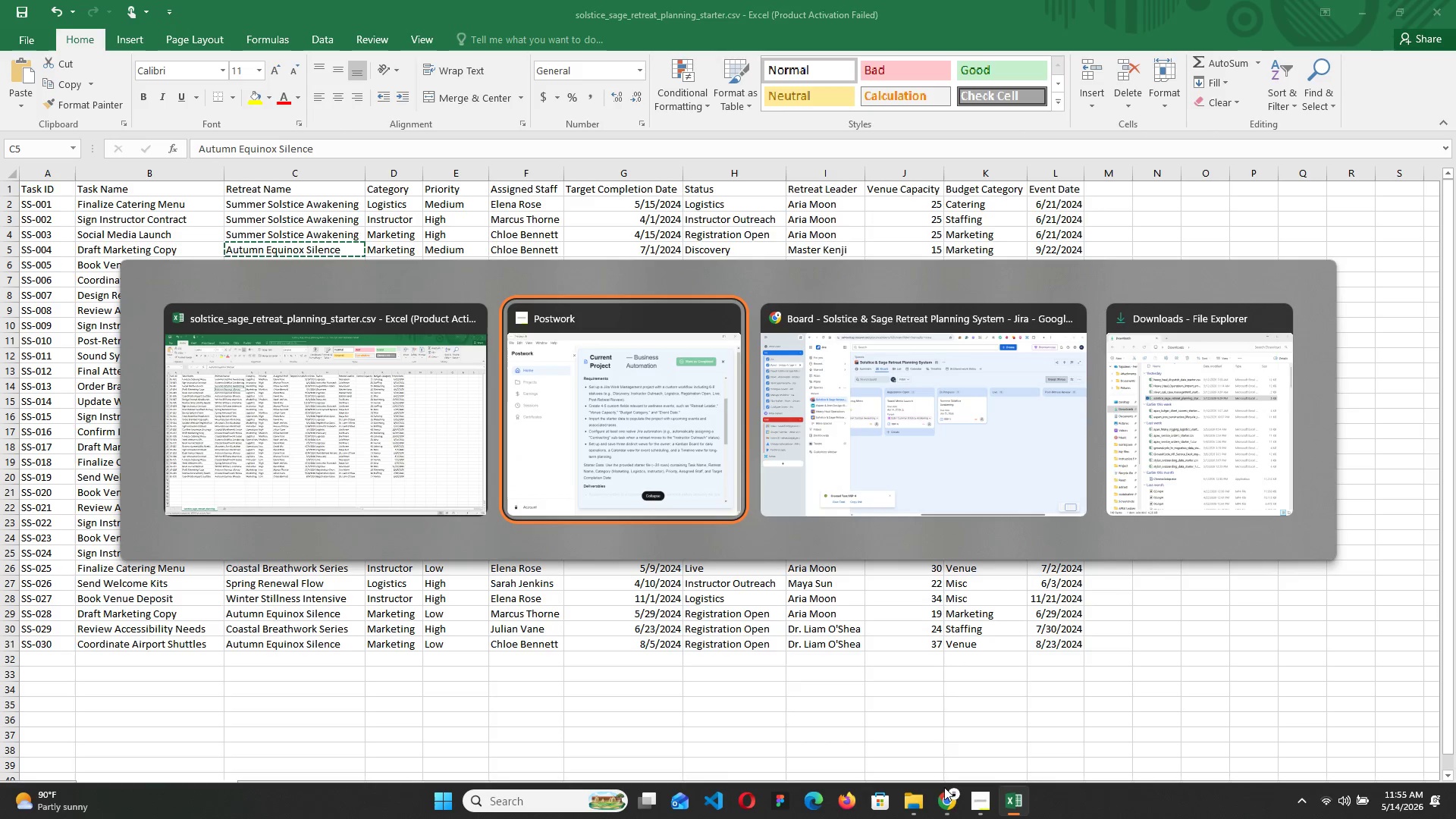 
key(Alt+Tab)
 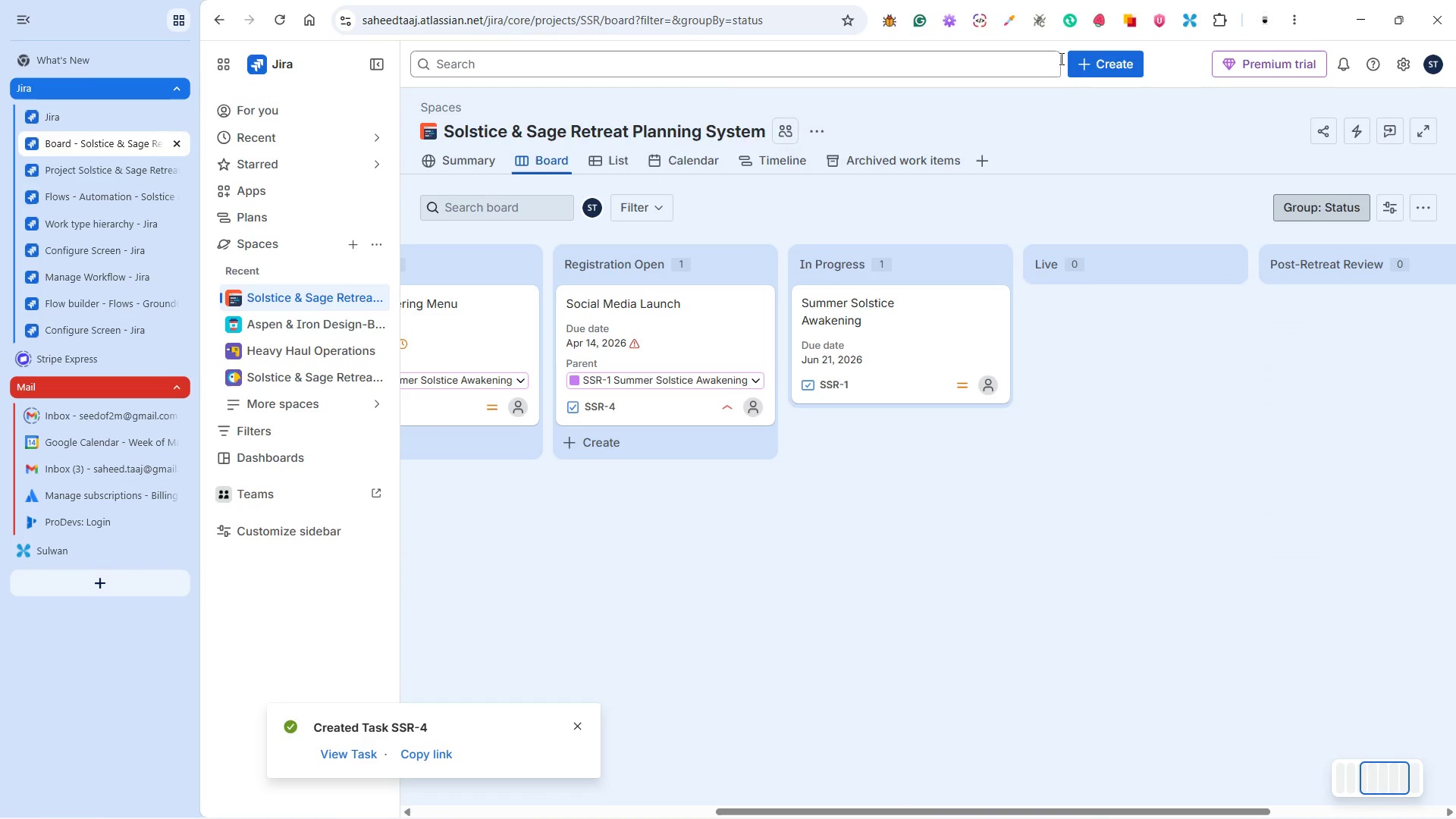 
left_click([1102, 67])
 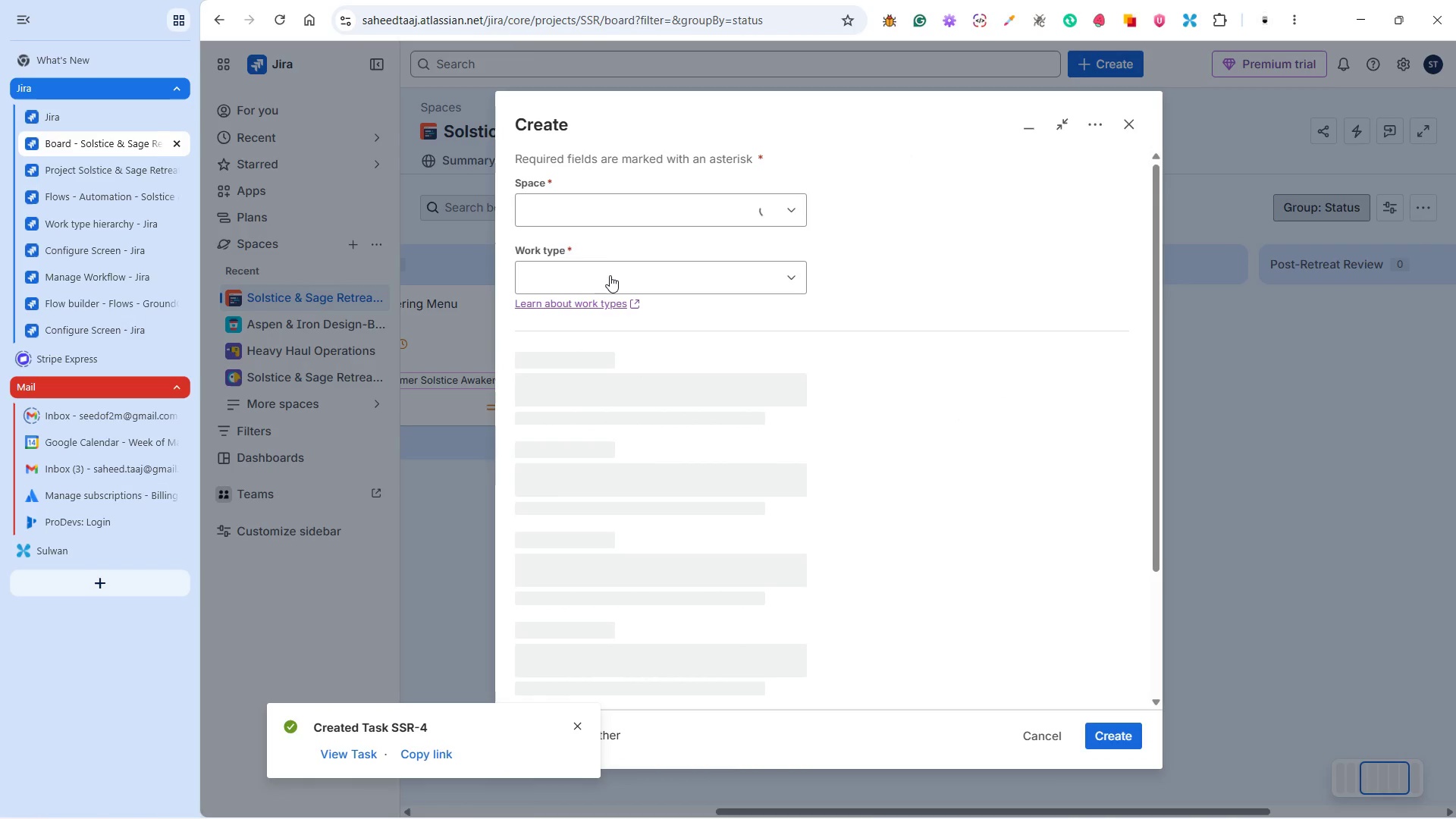 
left_click([607, 278])
 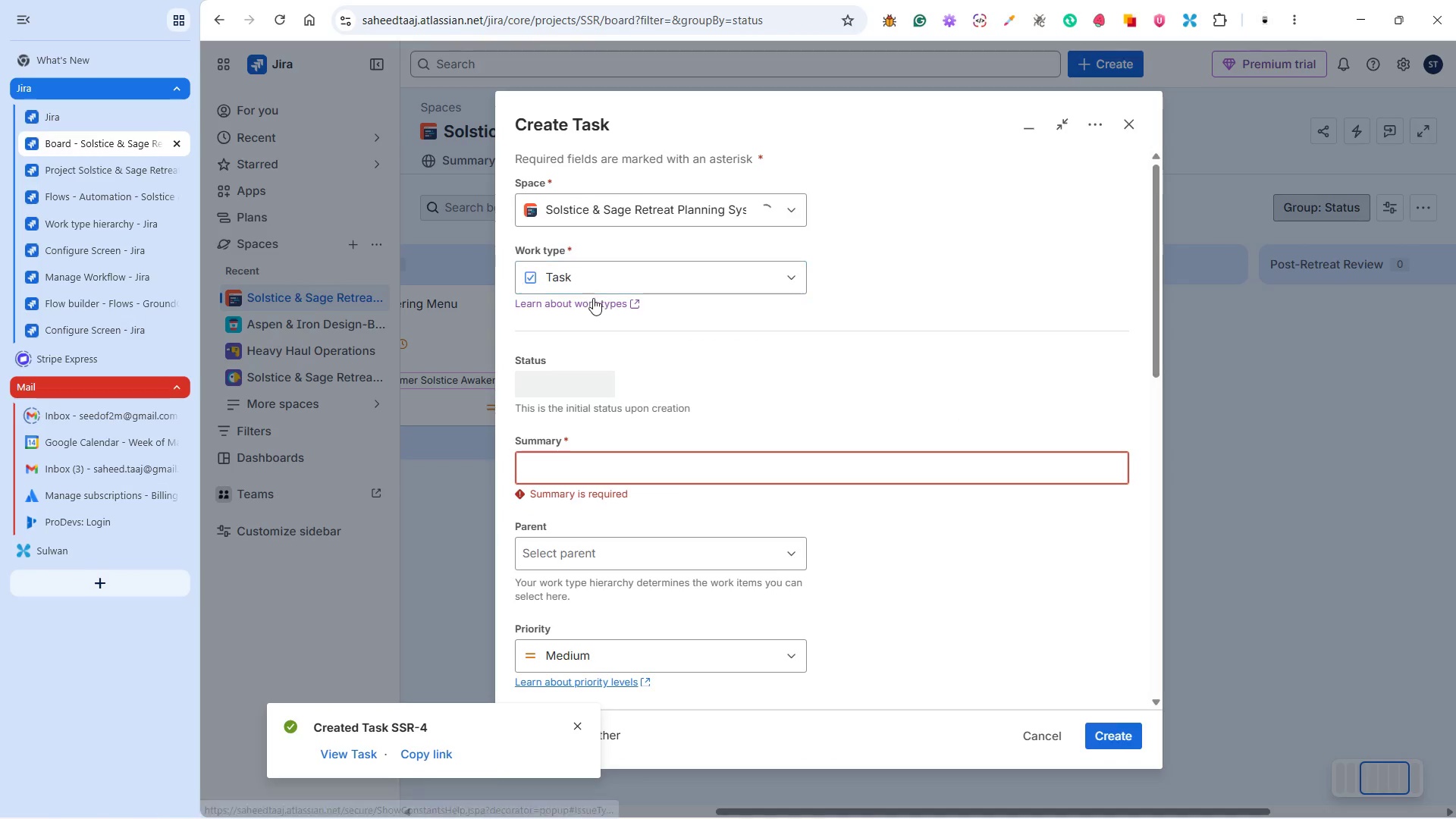 
left_click([594, 278])
 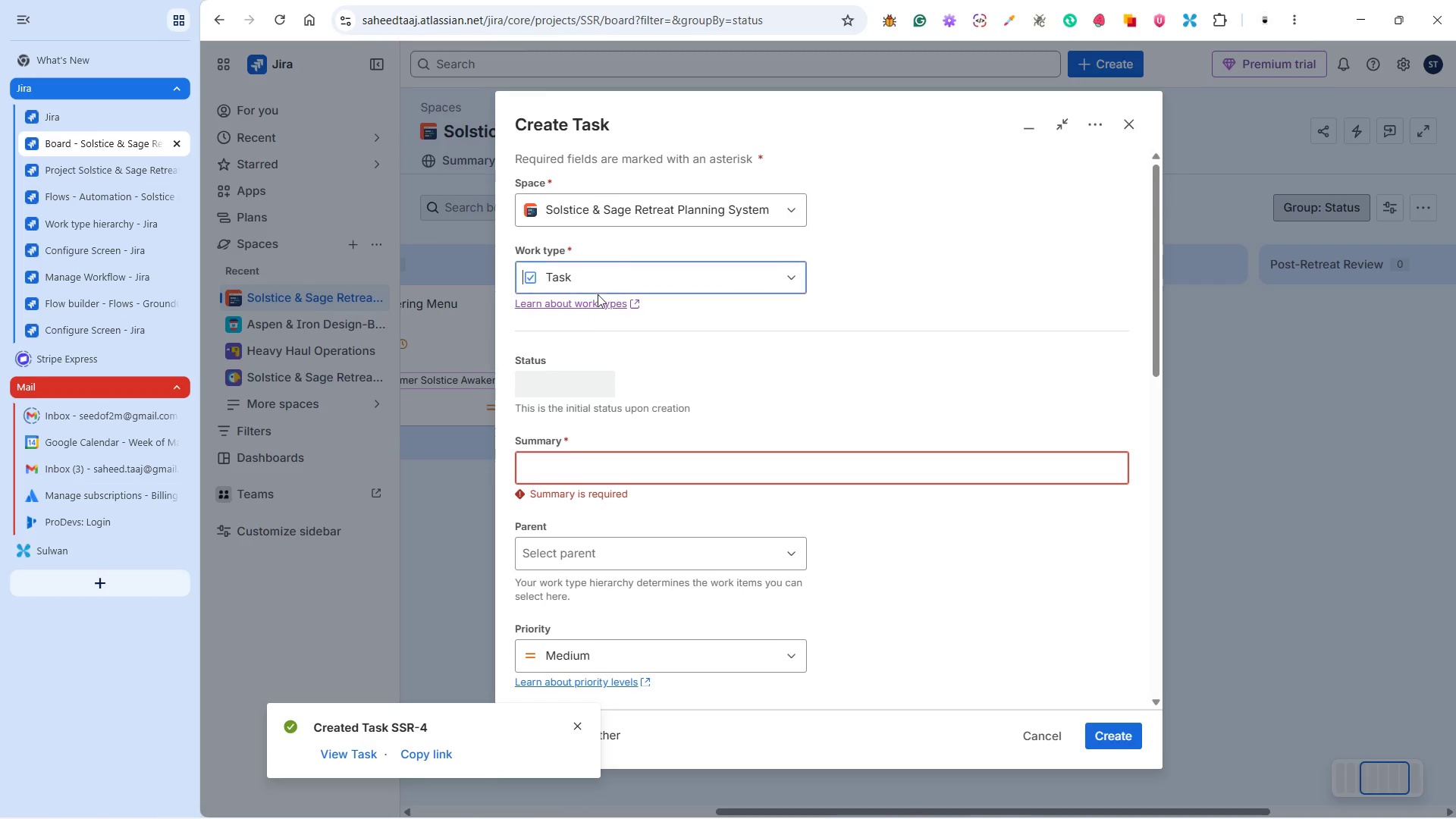 
left_click([598, 284])
 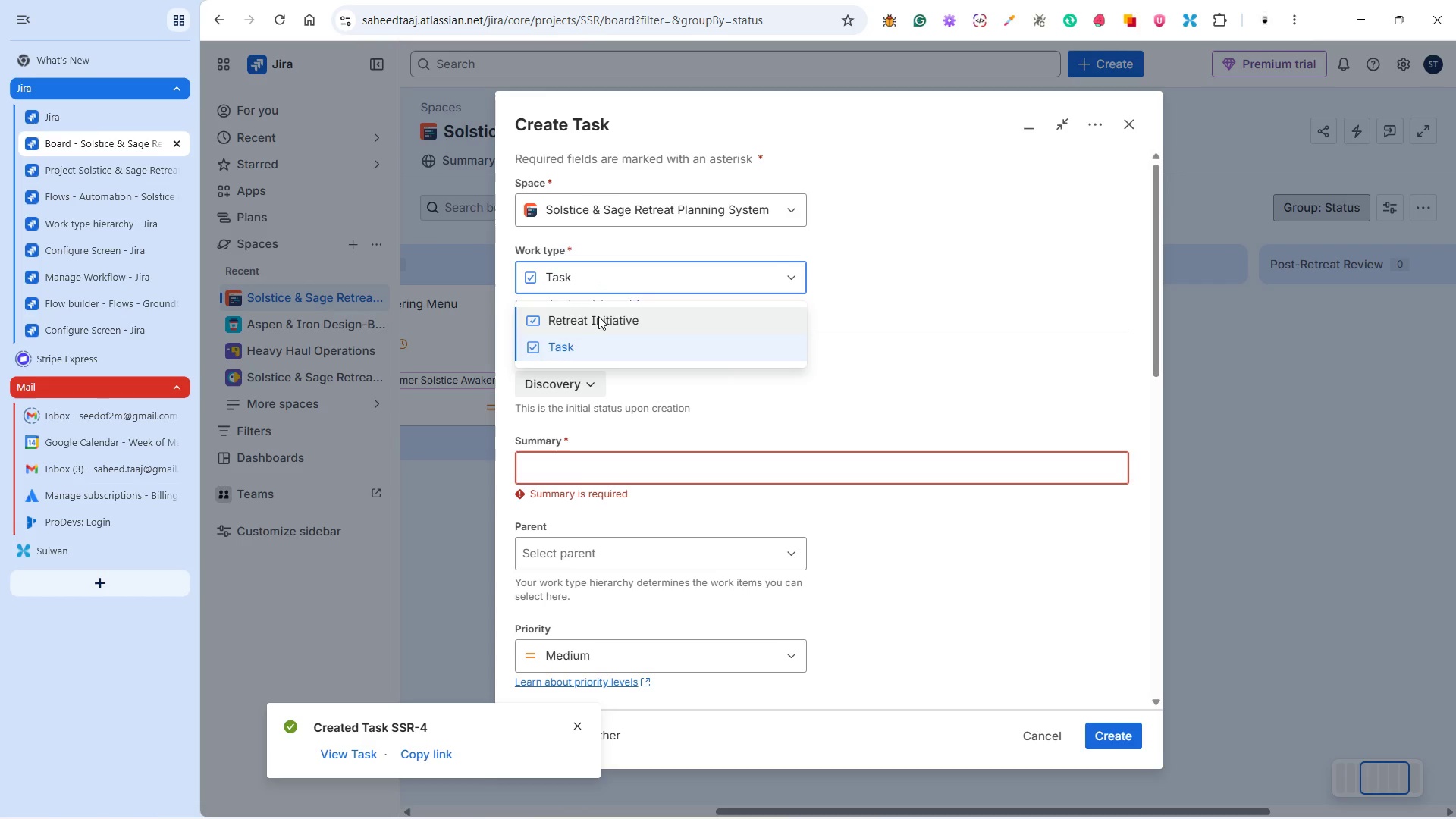 
left_click([598, 317])
 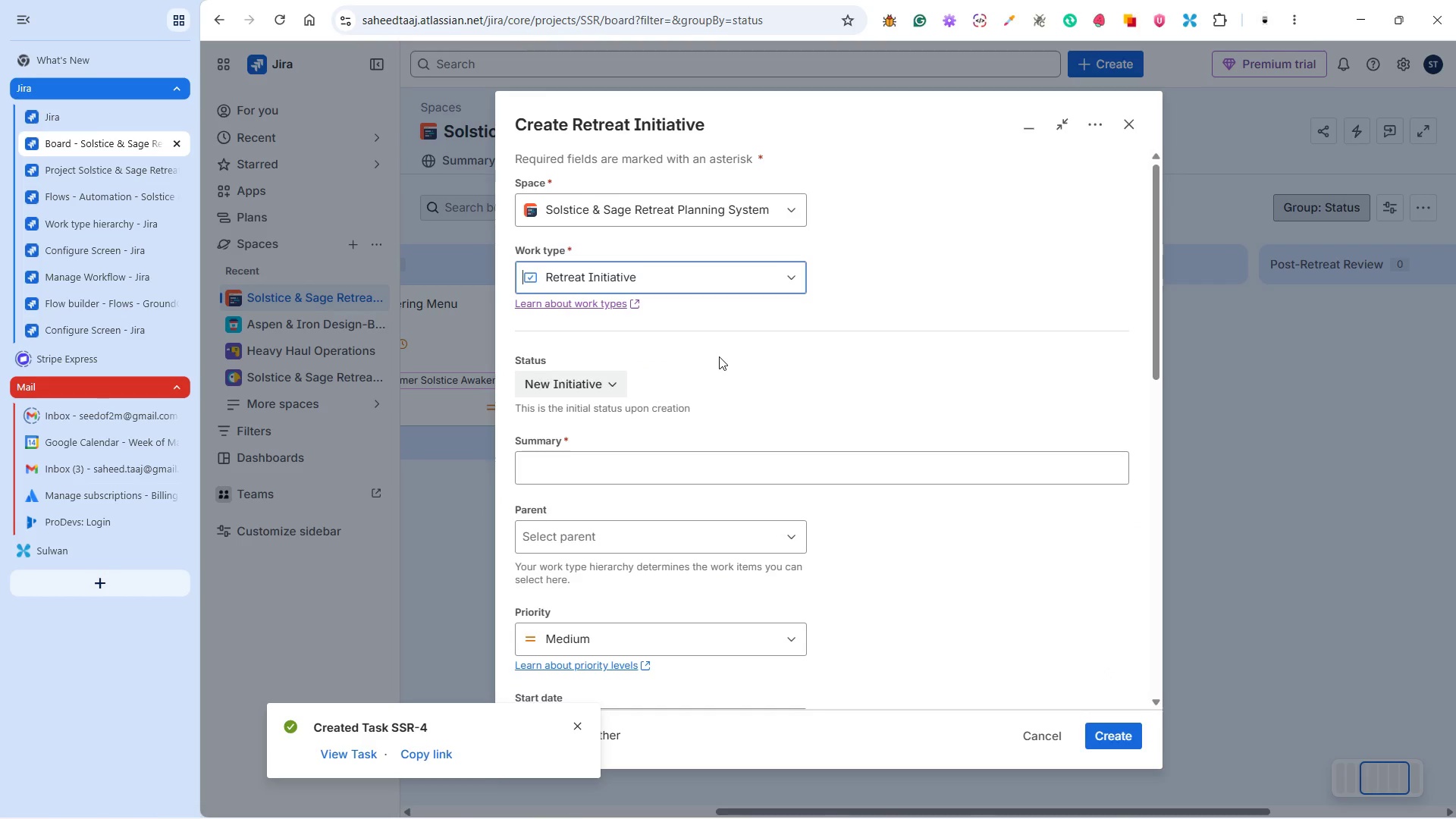 
left_click([595, 453])
 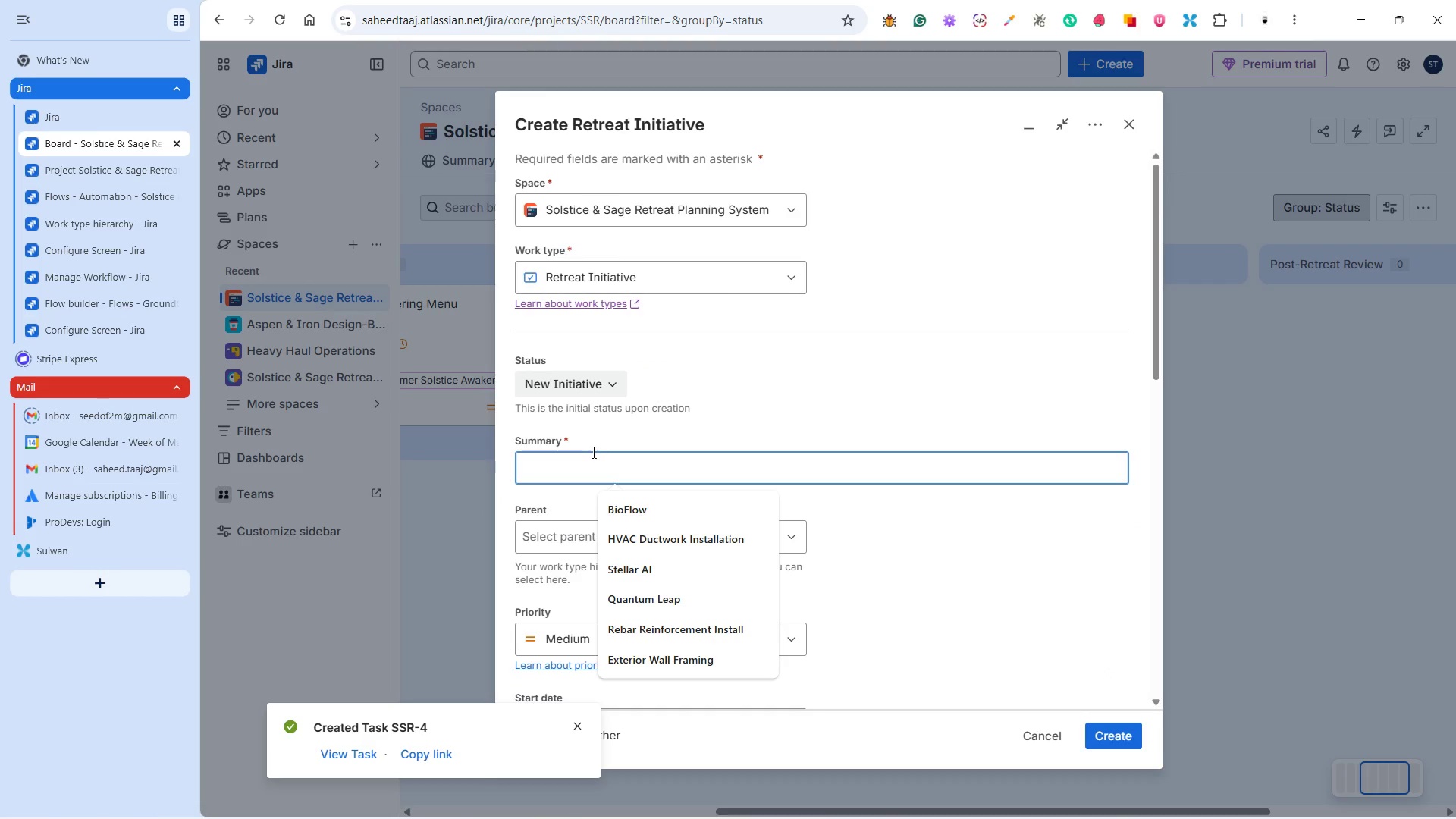 
key(Control+V)
 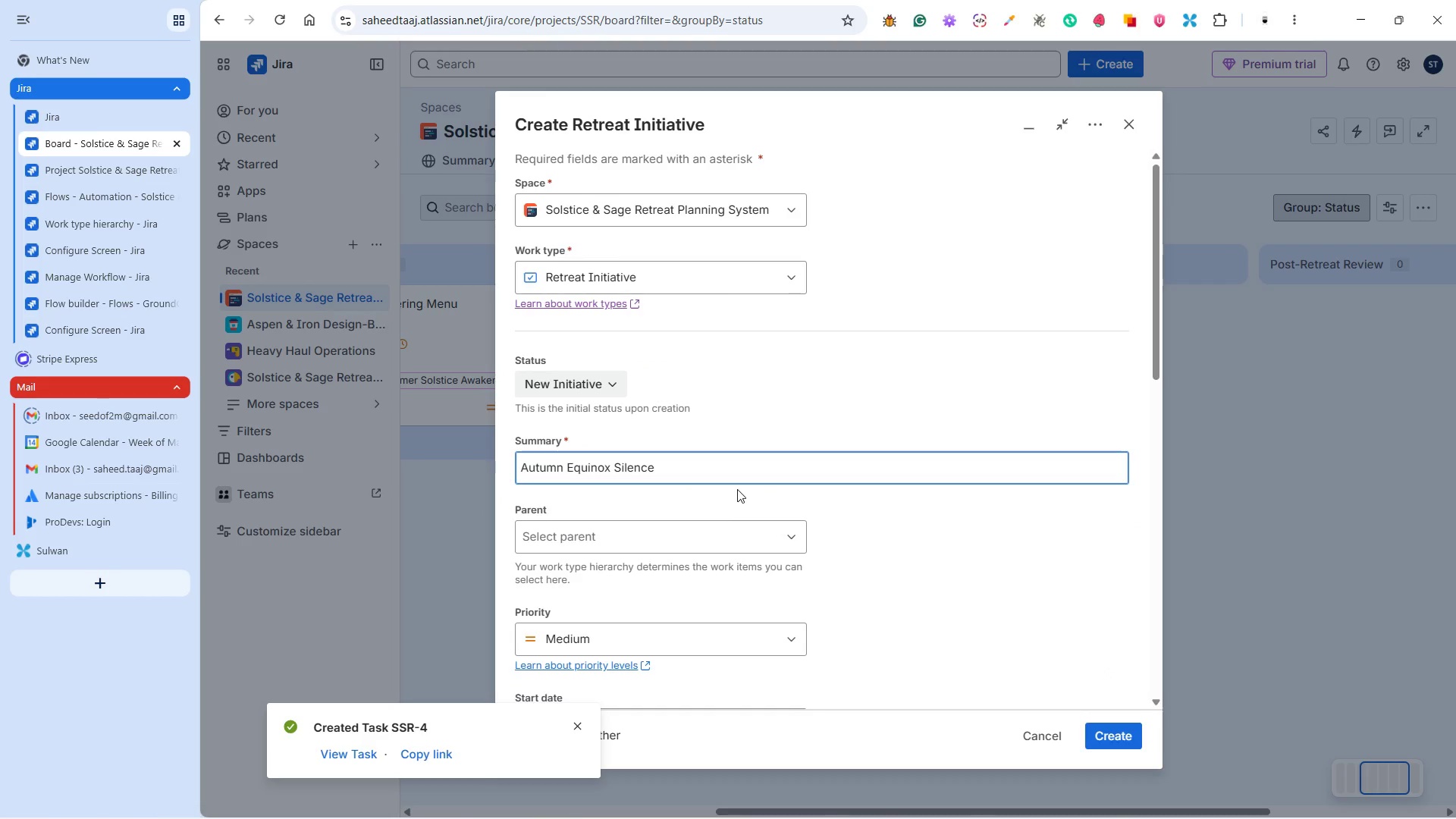 
left_click([737, 491])
 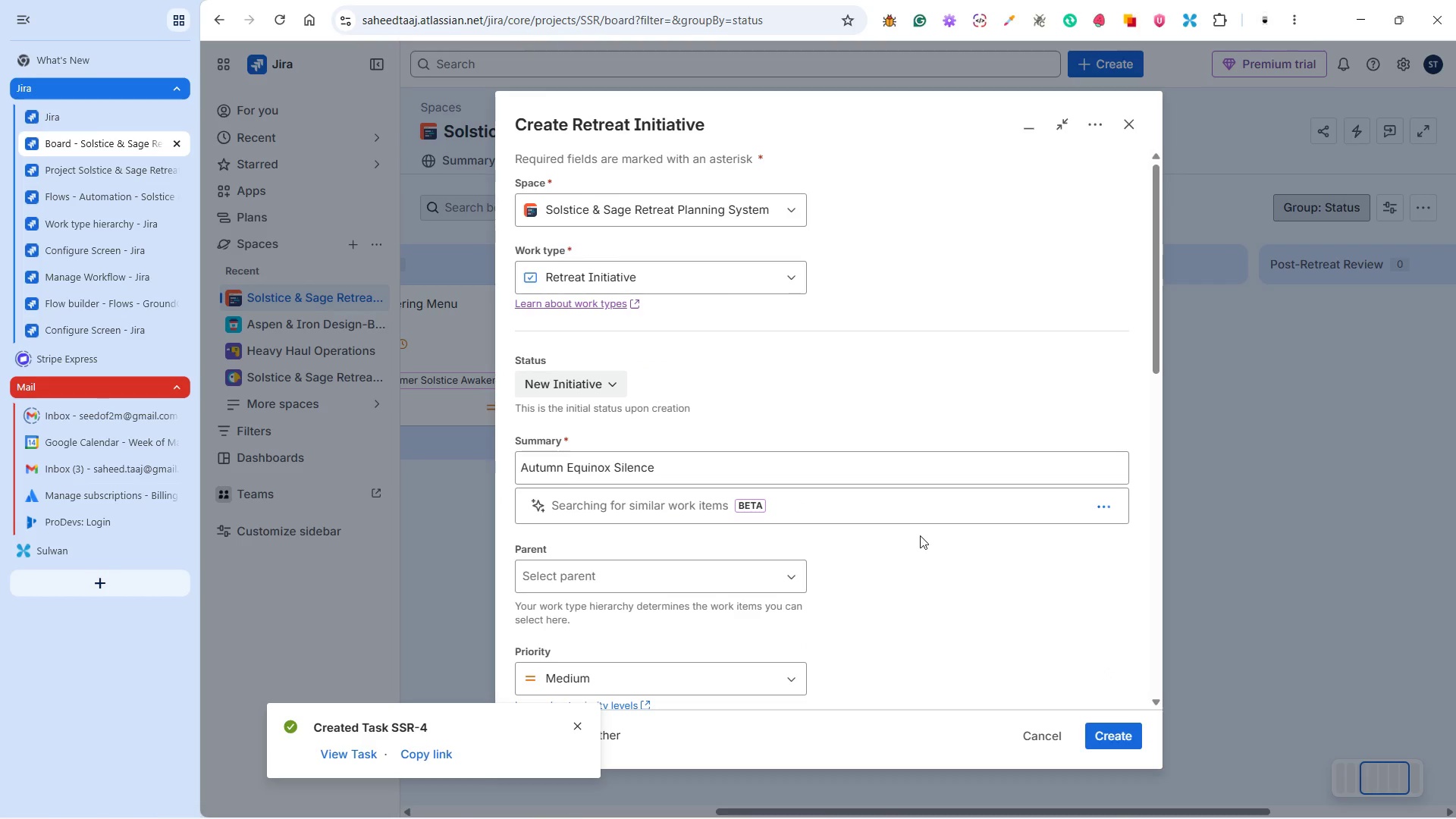 
left_click([926, 548])
 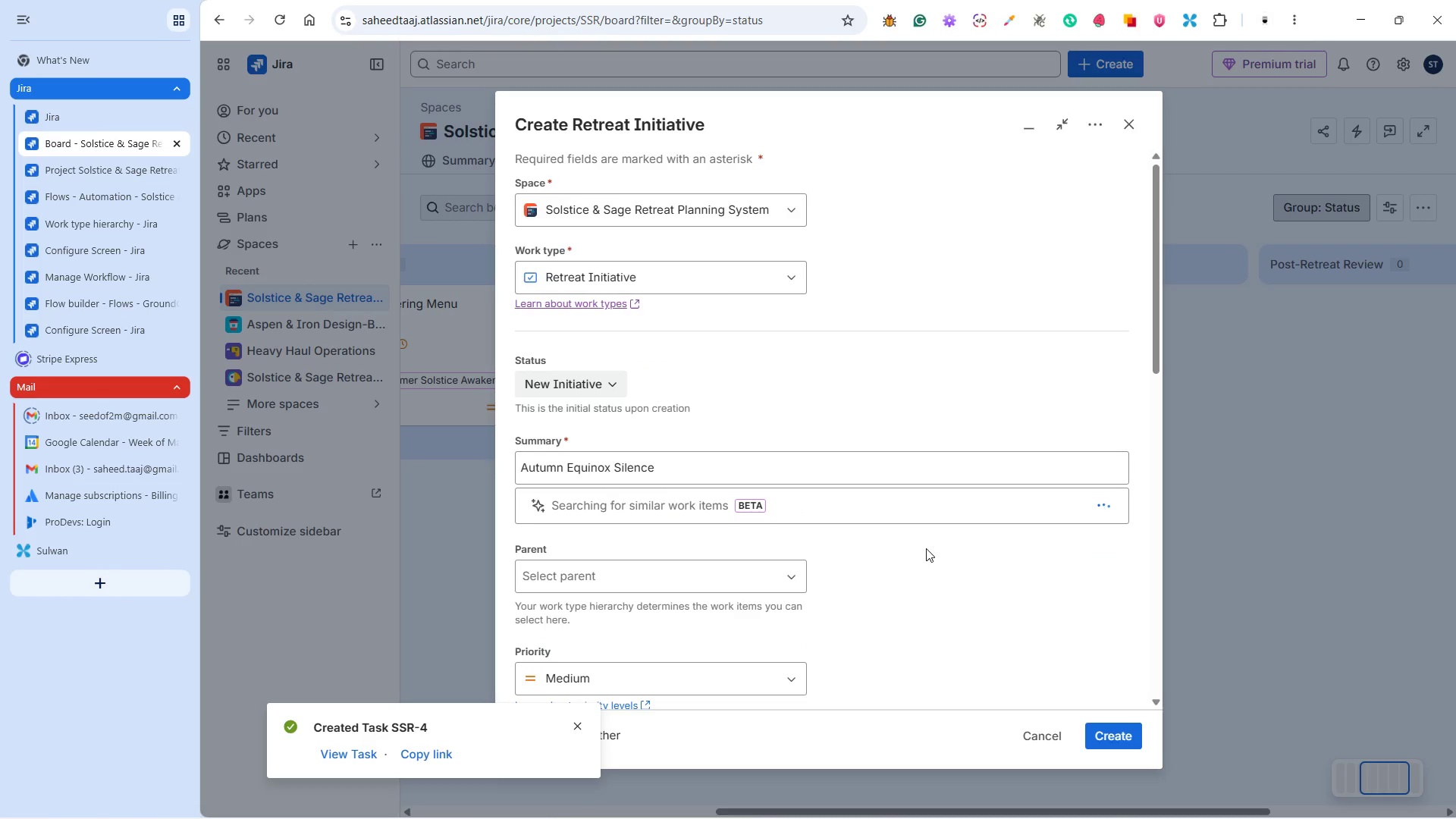 
scroll: coordinate [883, 453], scroll_direction: down, amount: 4.0
 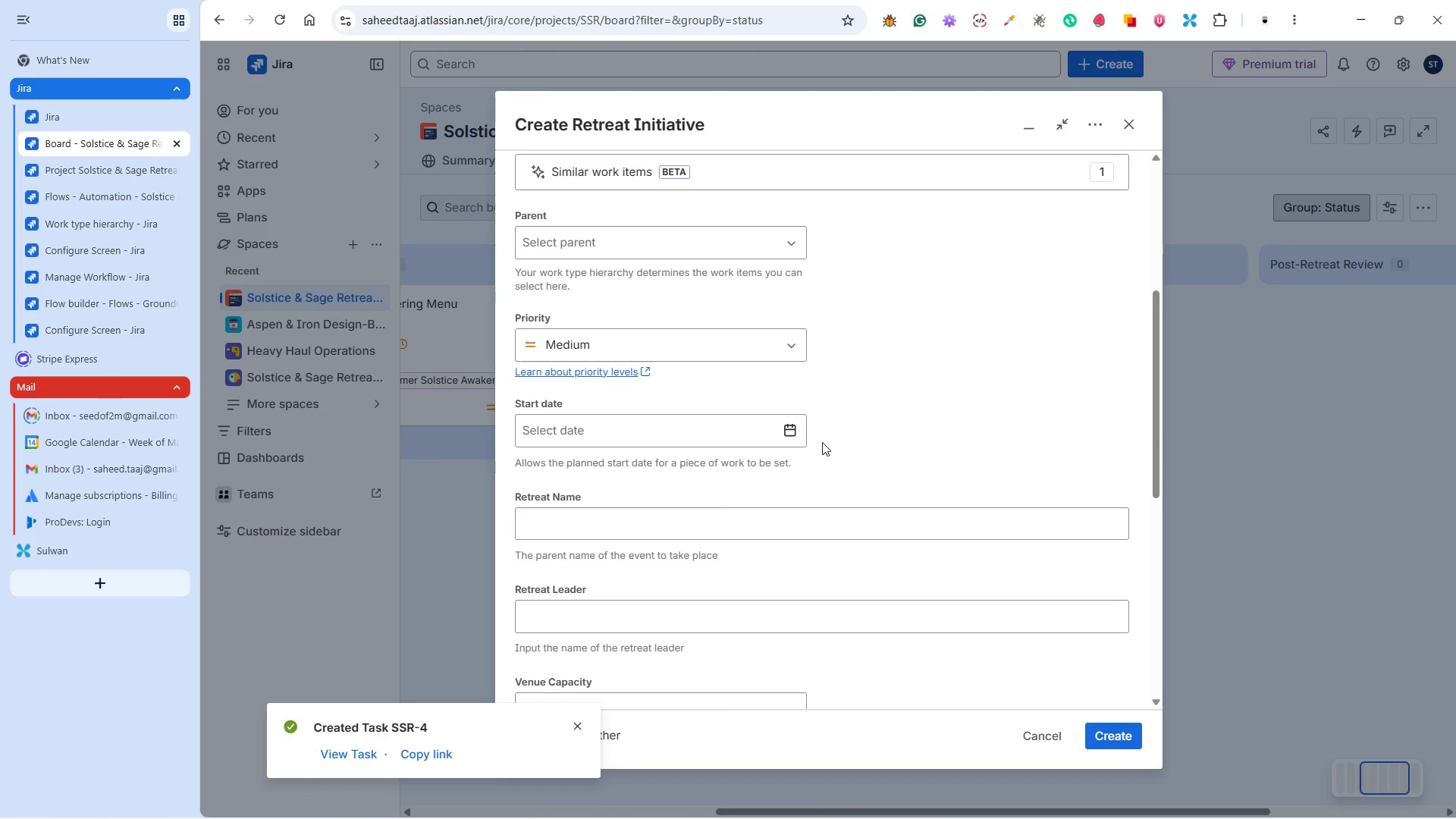 
left_click([783, 357])
 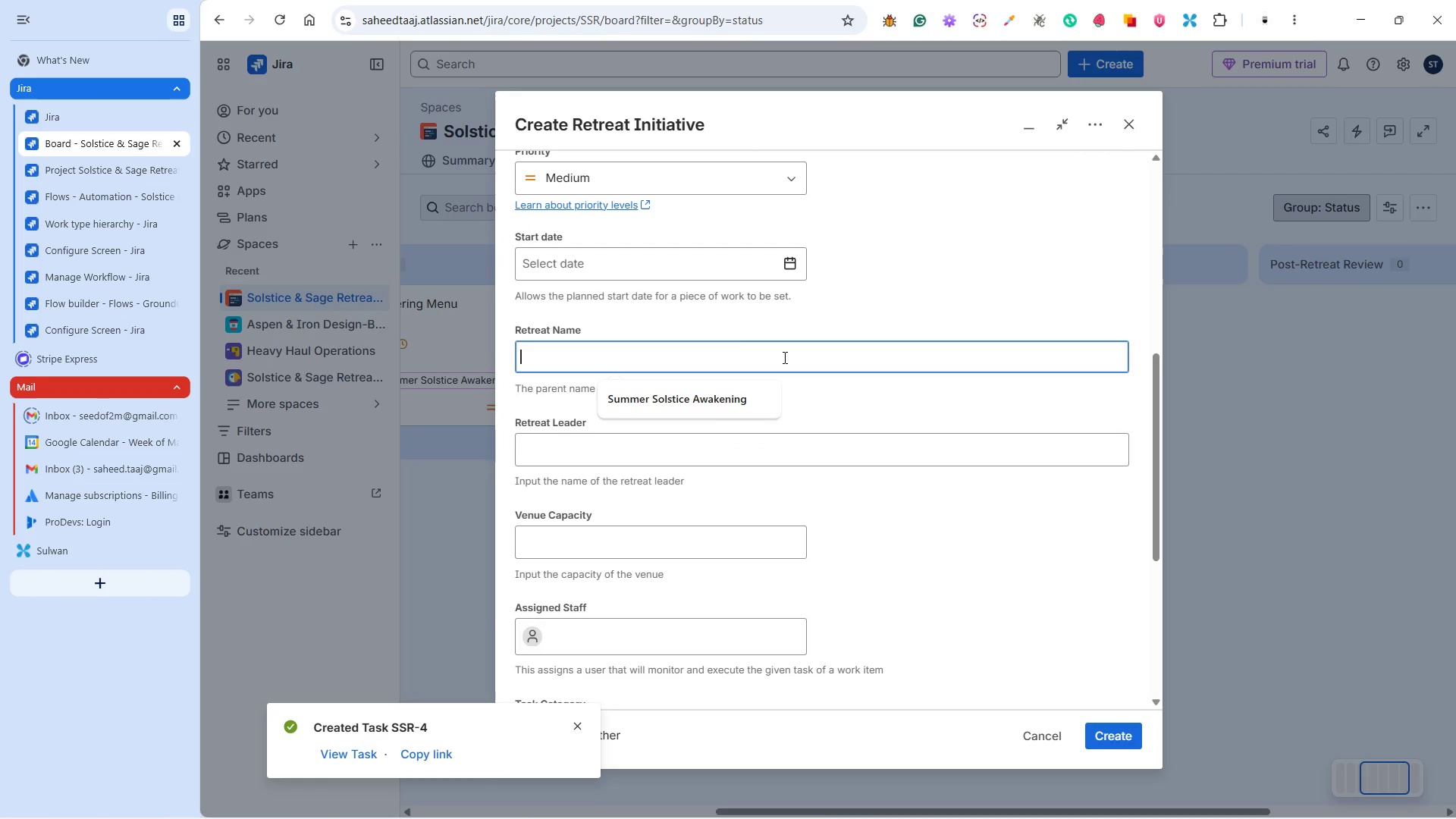 
scroll: coordinate [835, 445], scroll_direction: down, amount: 2.0
 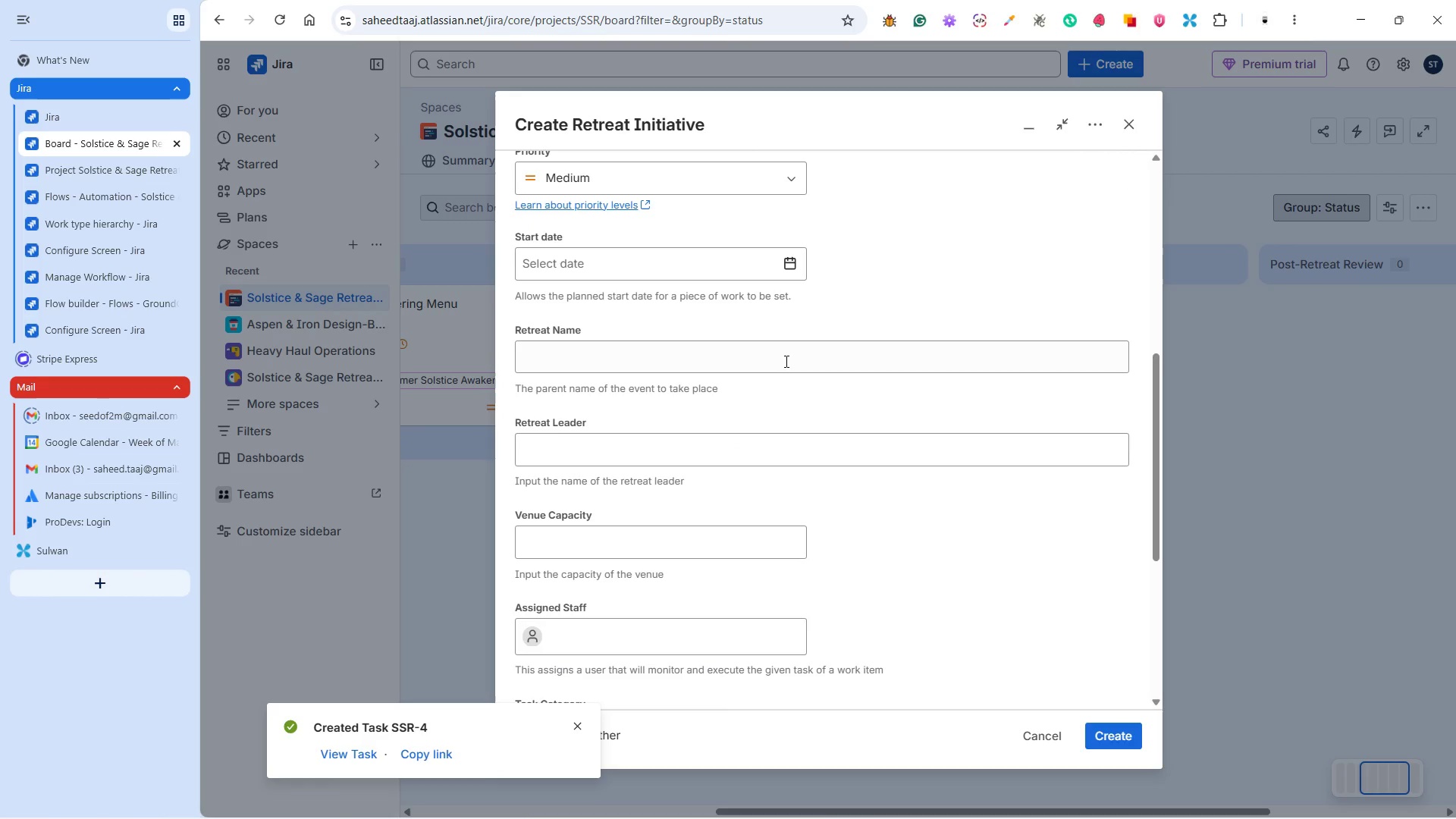 
key(Control+V)
 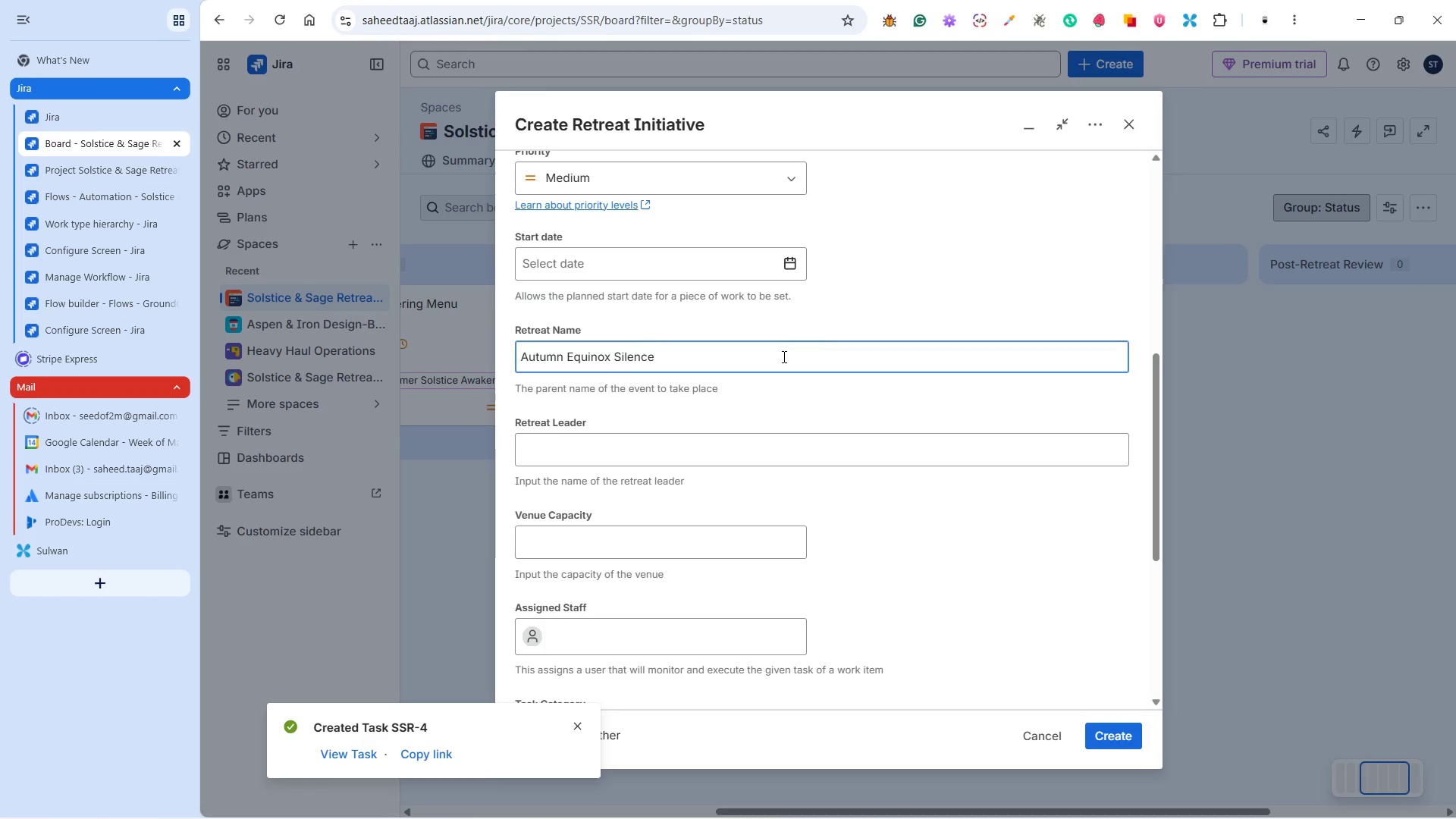 
key(Alt+Tab)
 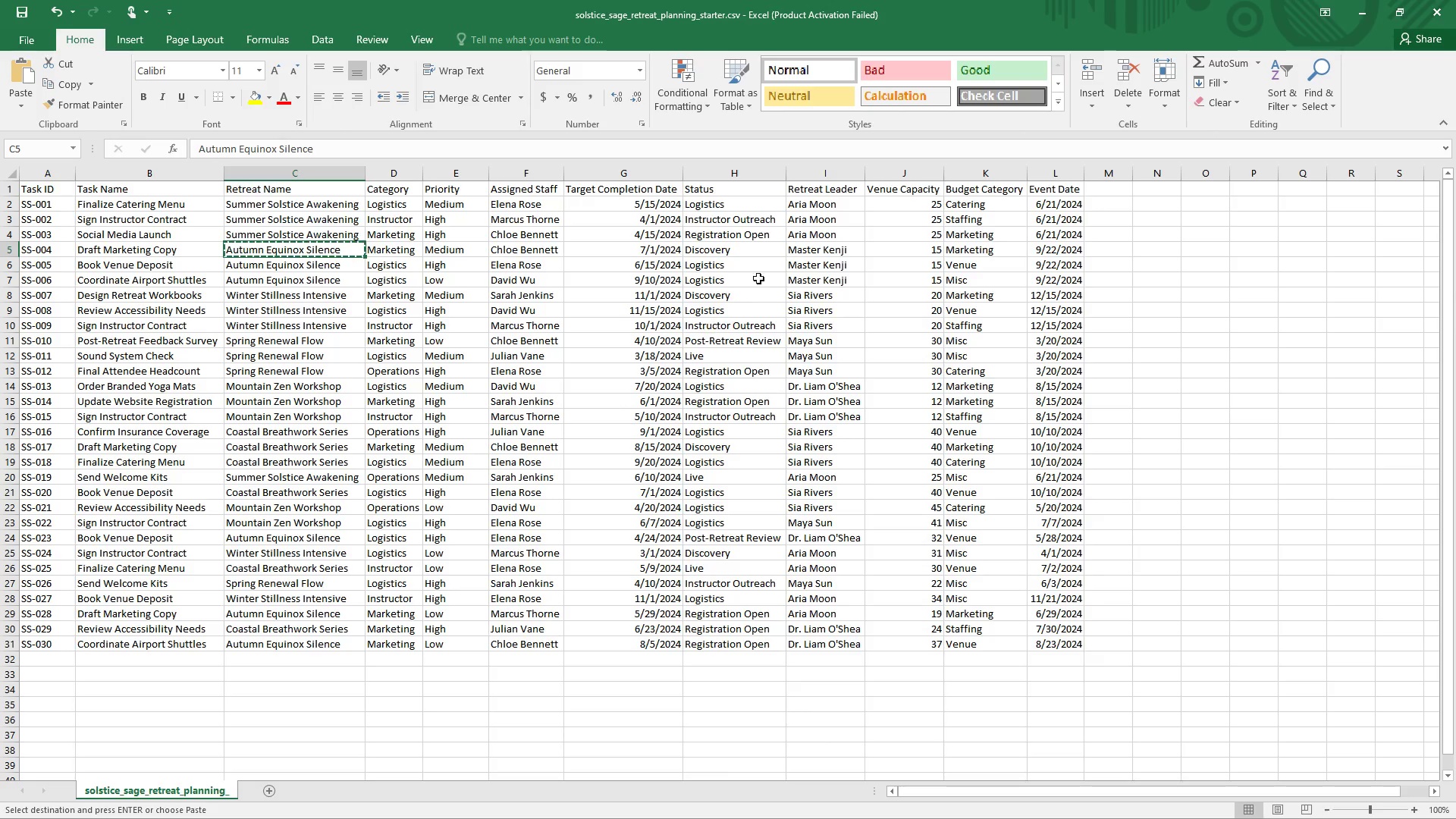 
wait(26.66)
 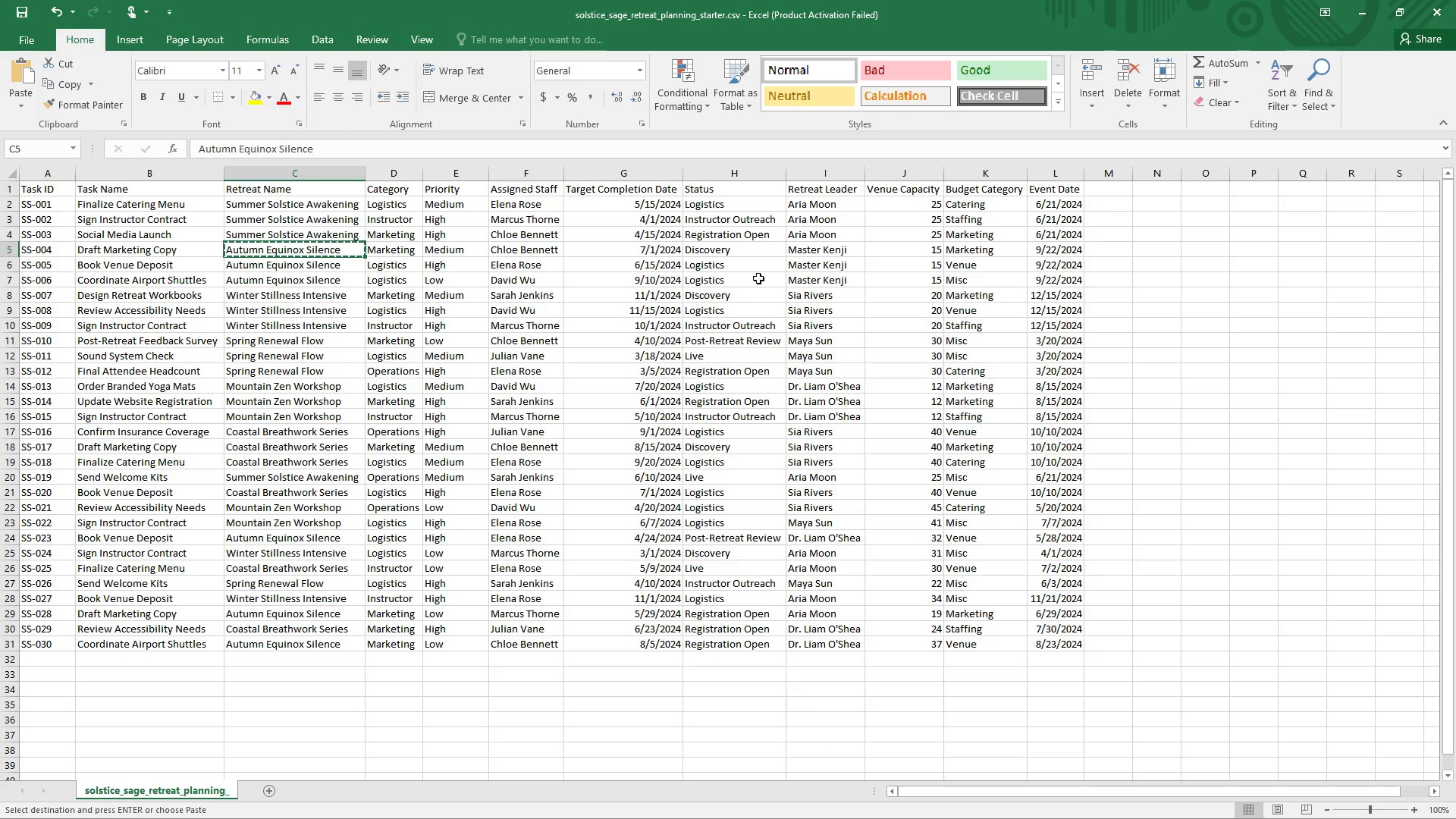 
left_click([817, 252])
 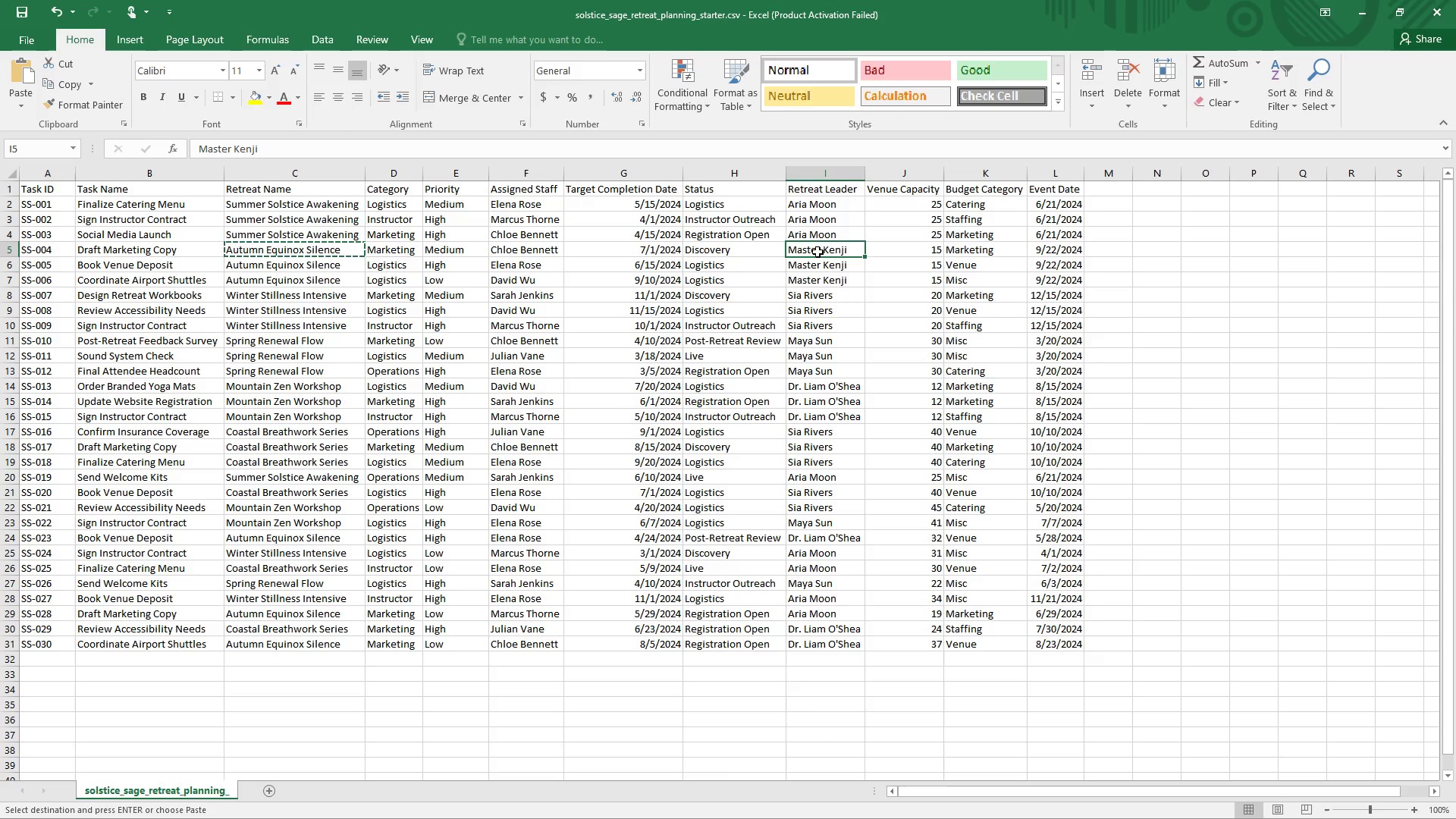 
key(Control+C)
 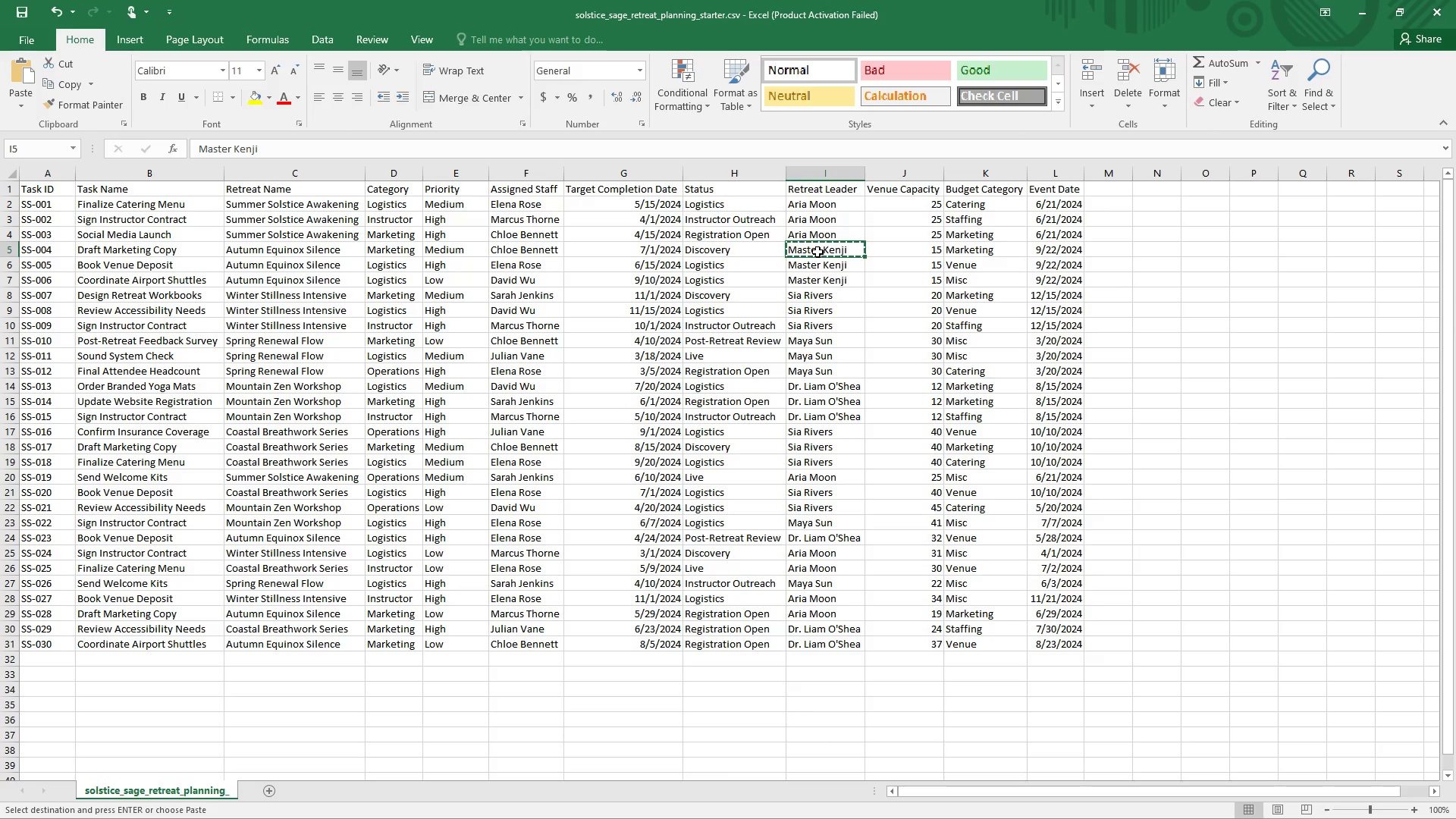 
key(Alt+Tab)
 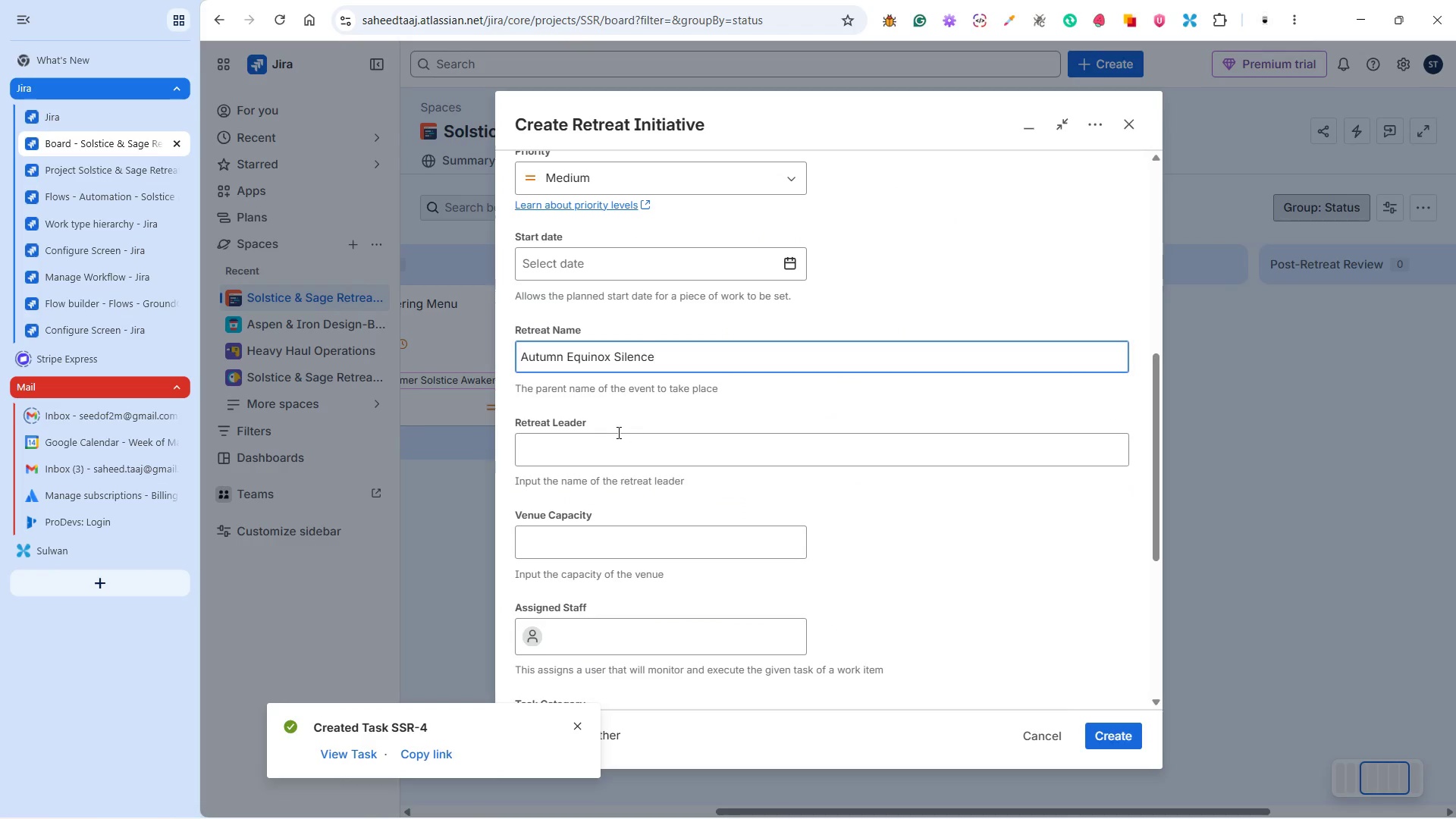 
left_click([598, 446])
 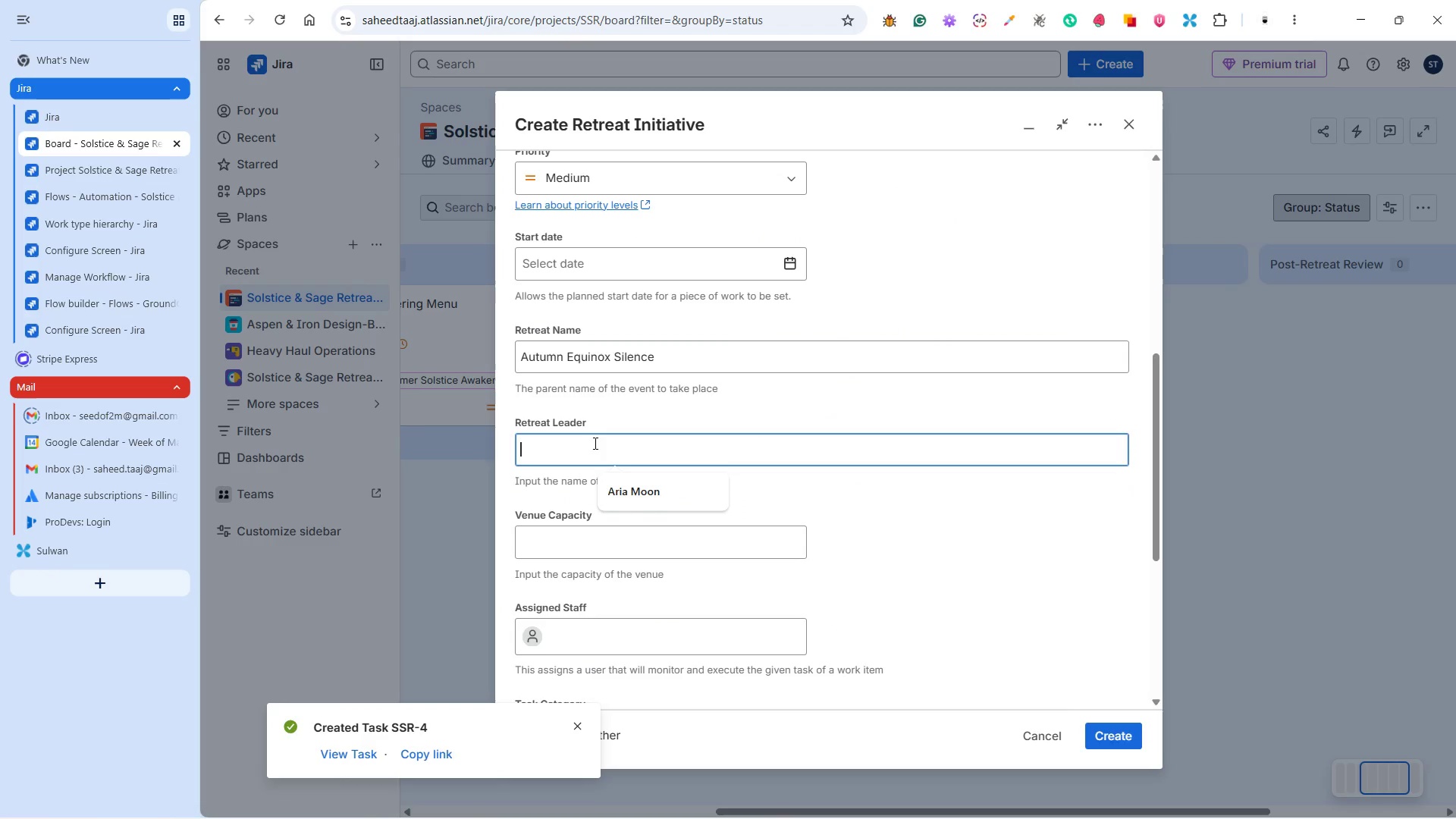 
key(Control+V)
 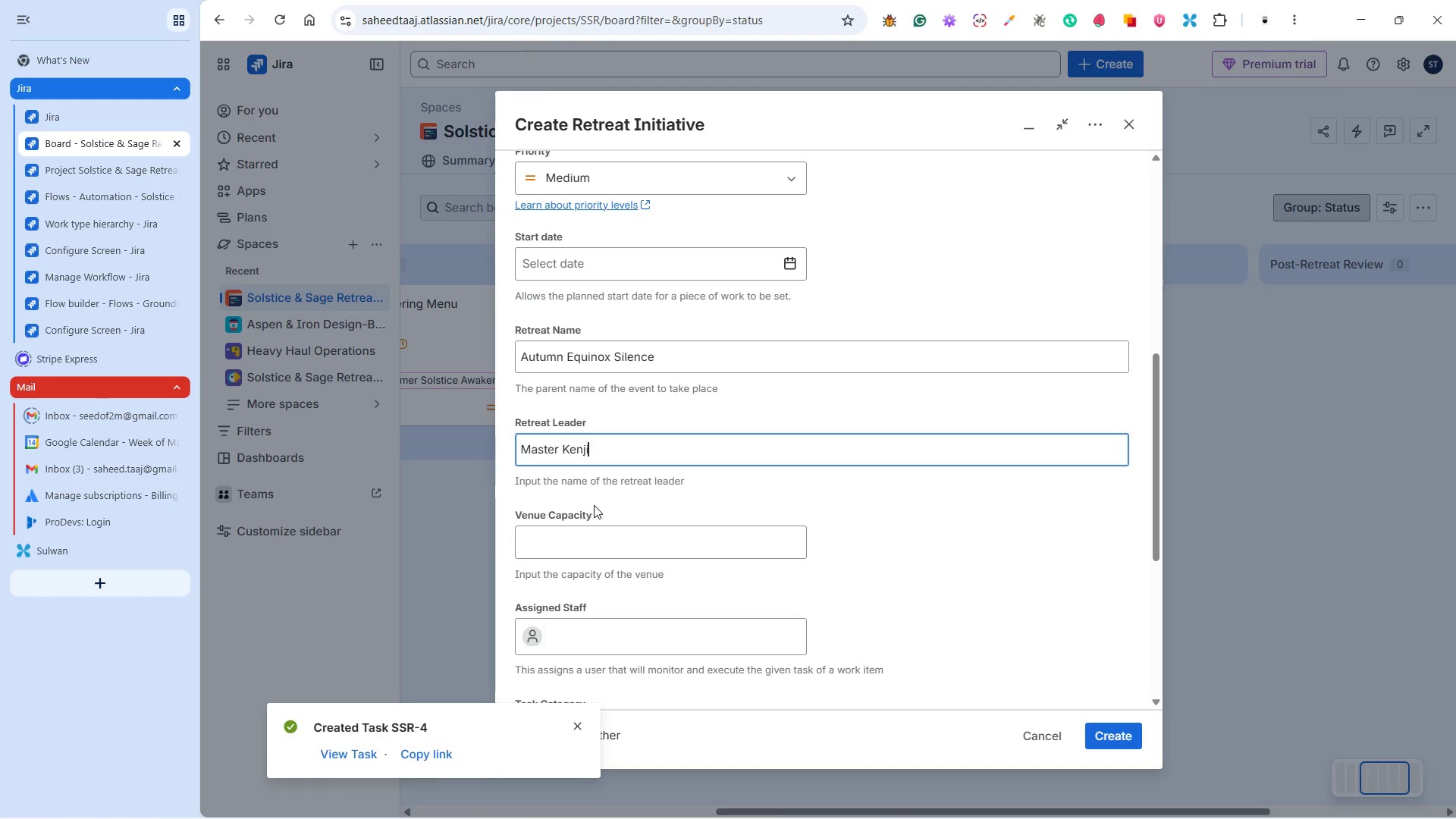 
key(Alt+Tab)
 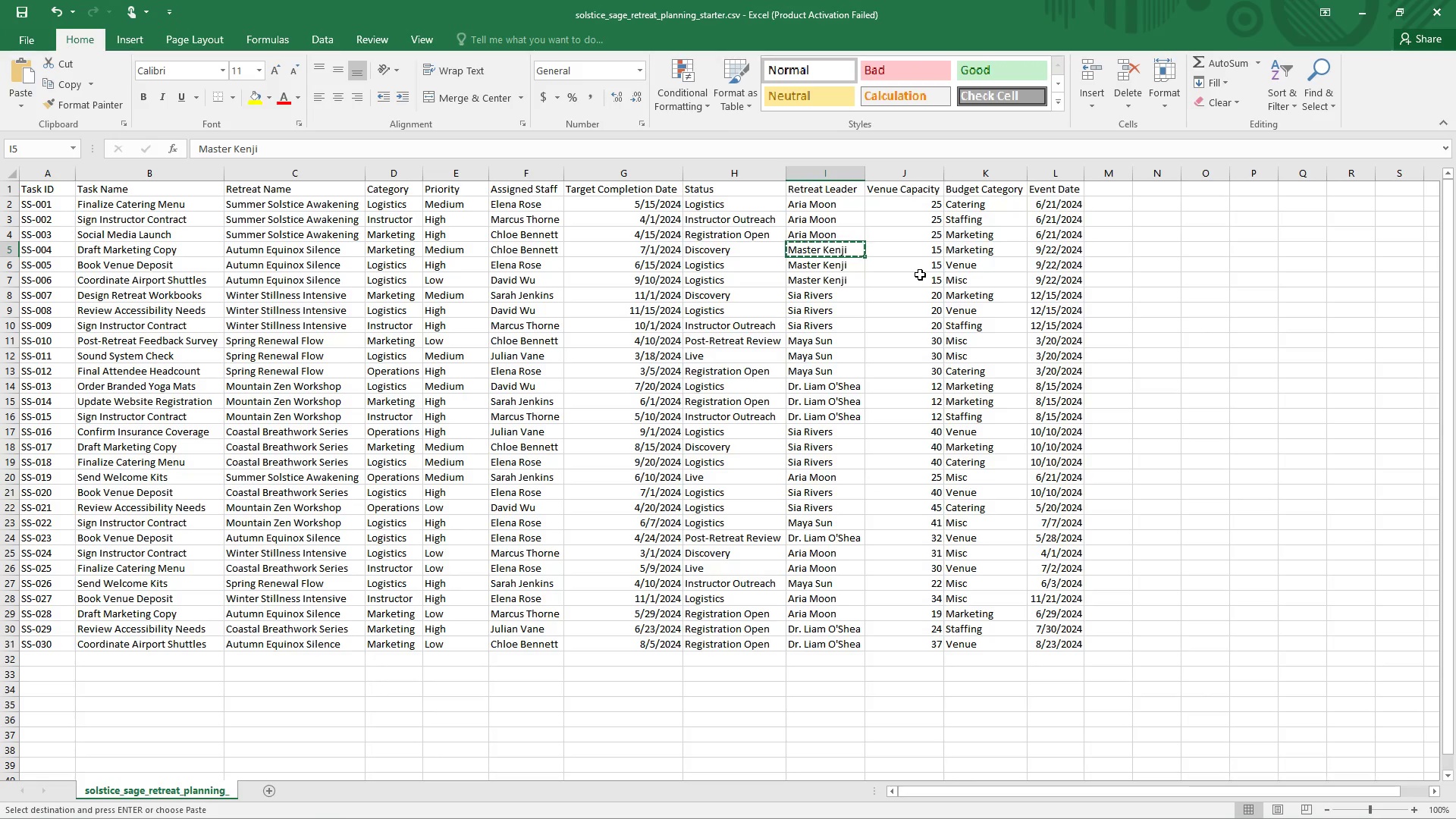 
hold_key(key=AltLeft, duration=0.44)
 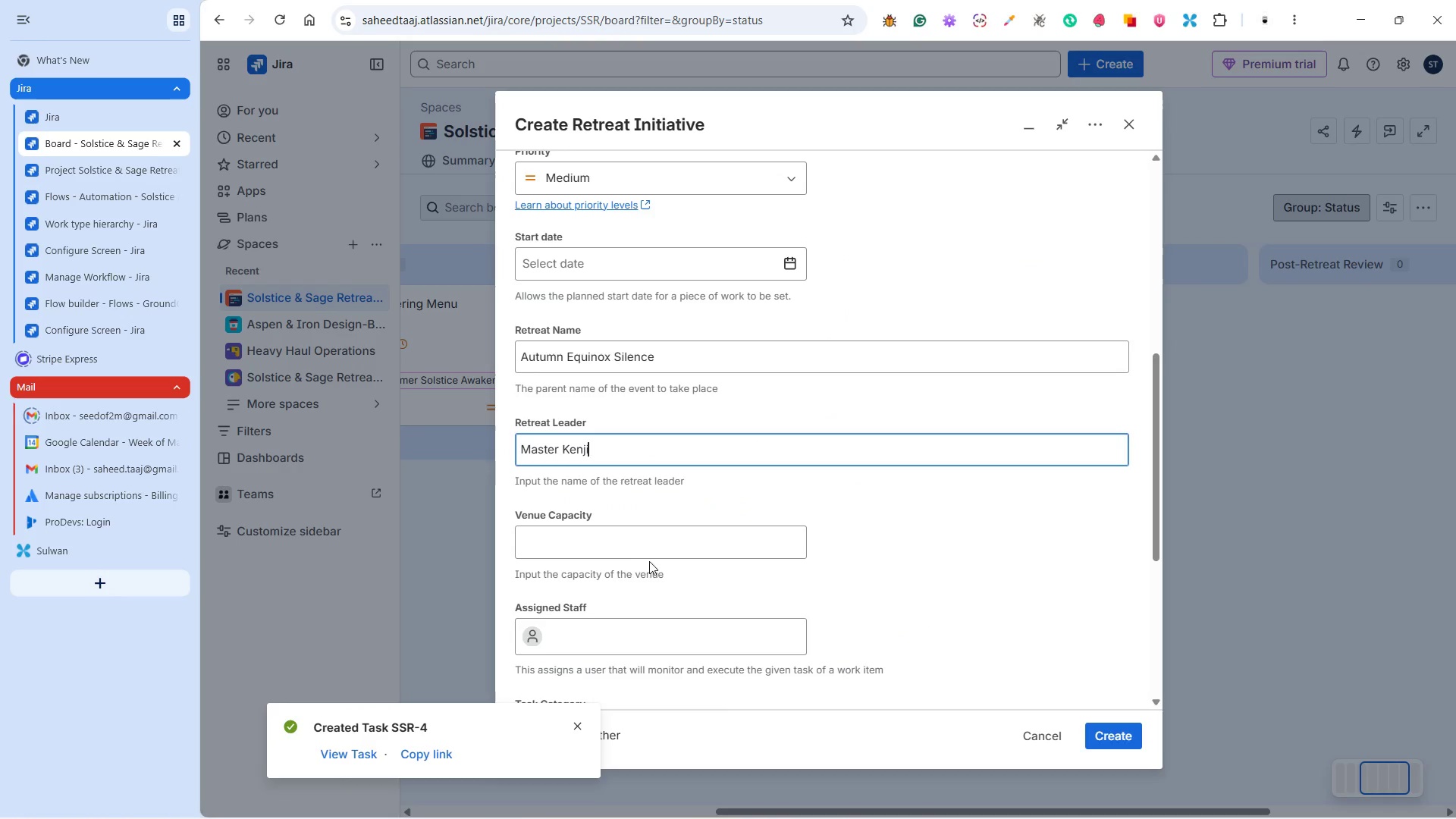 
key(Tab)
type(15)
 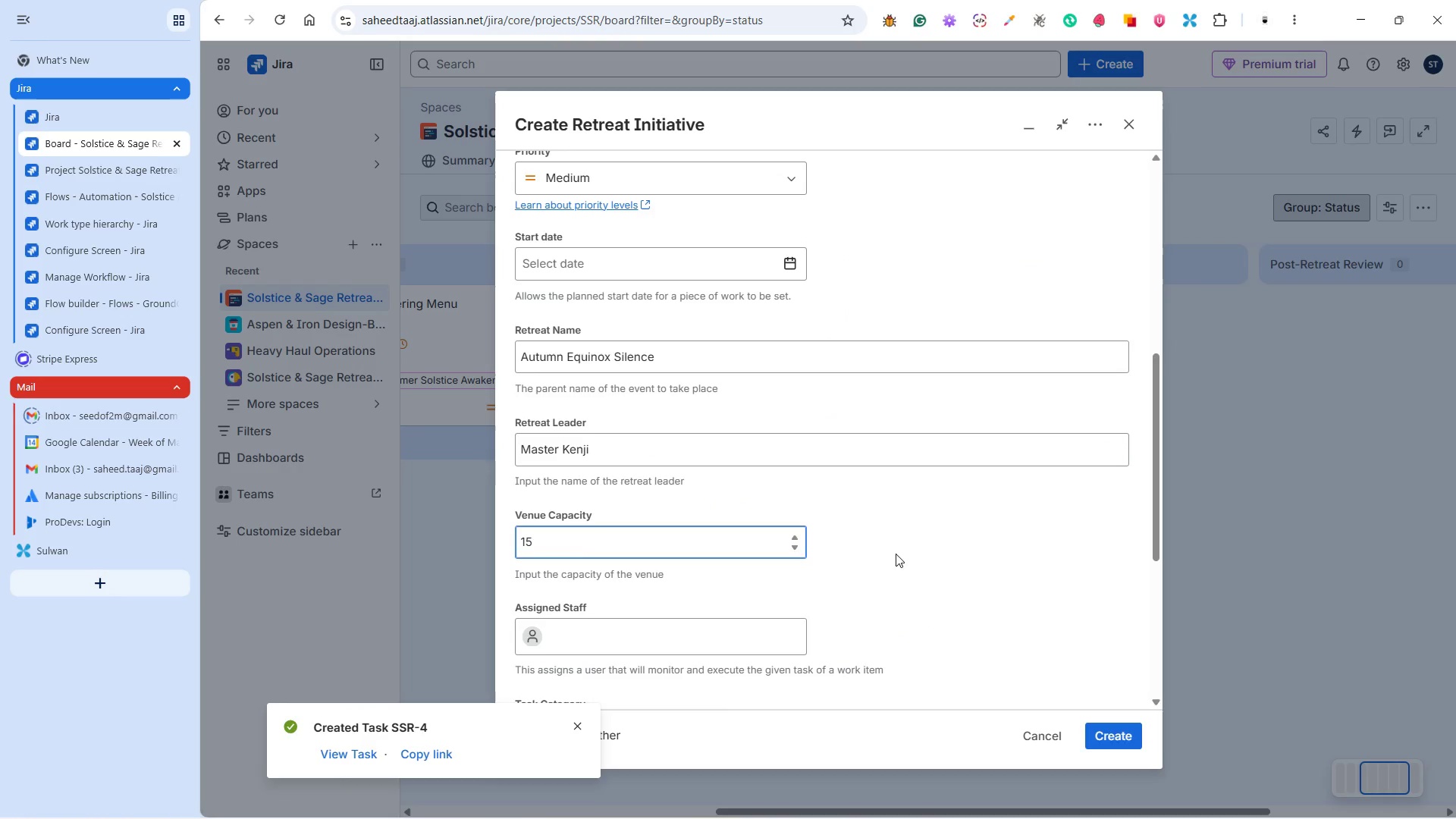 
left_click([908, 554])
 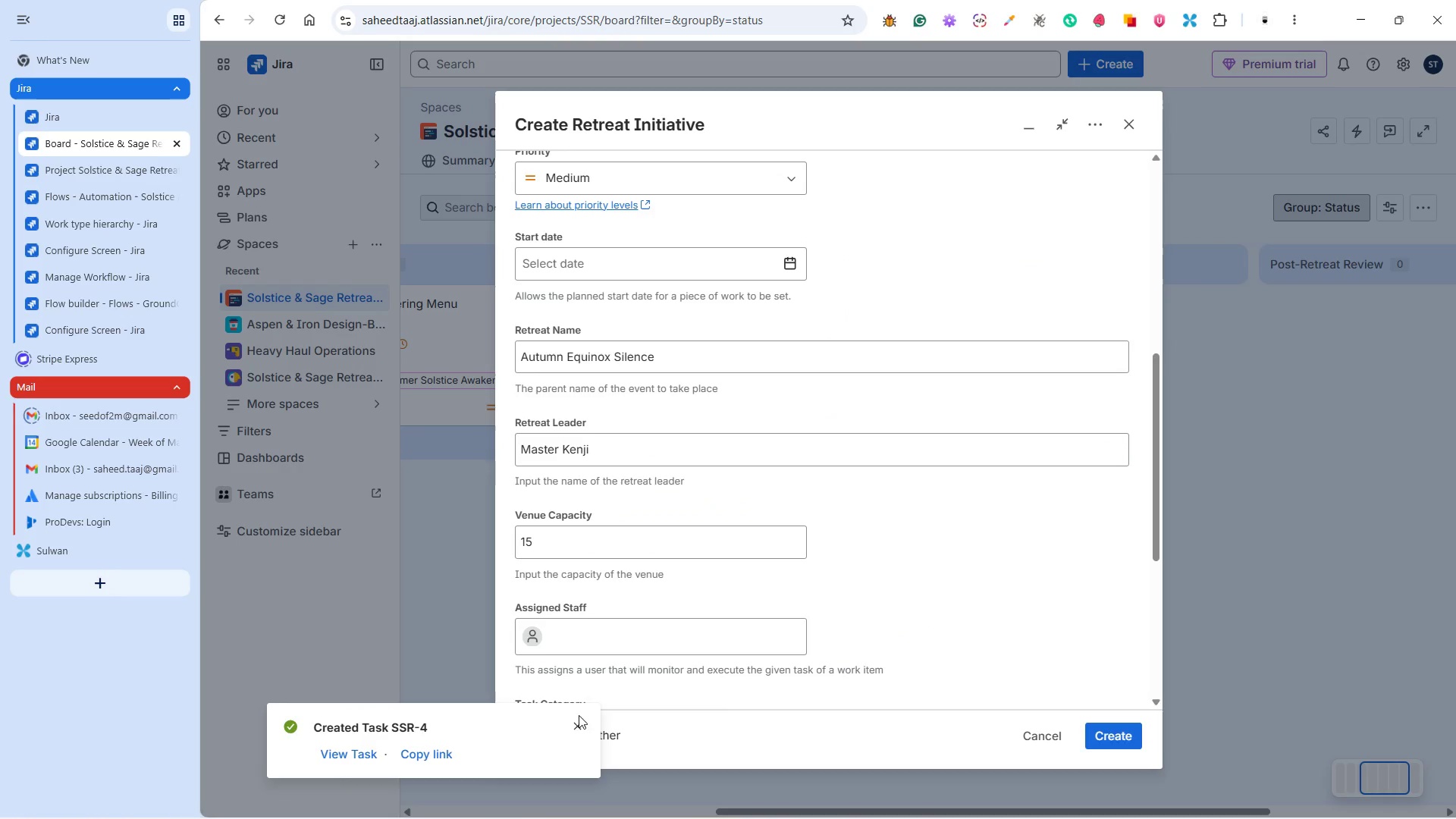 
left_click([576, 726])
 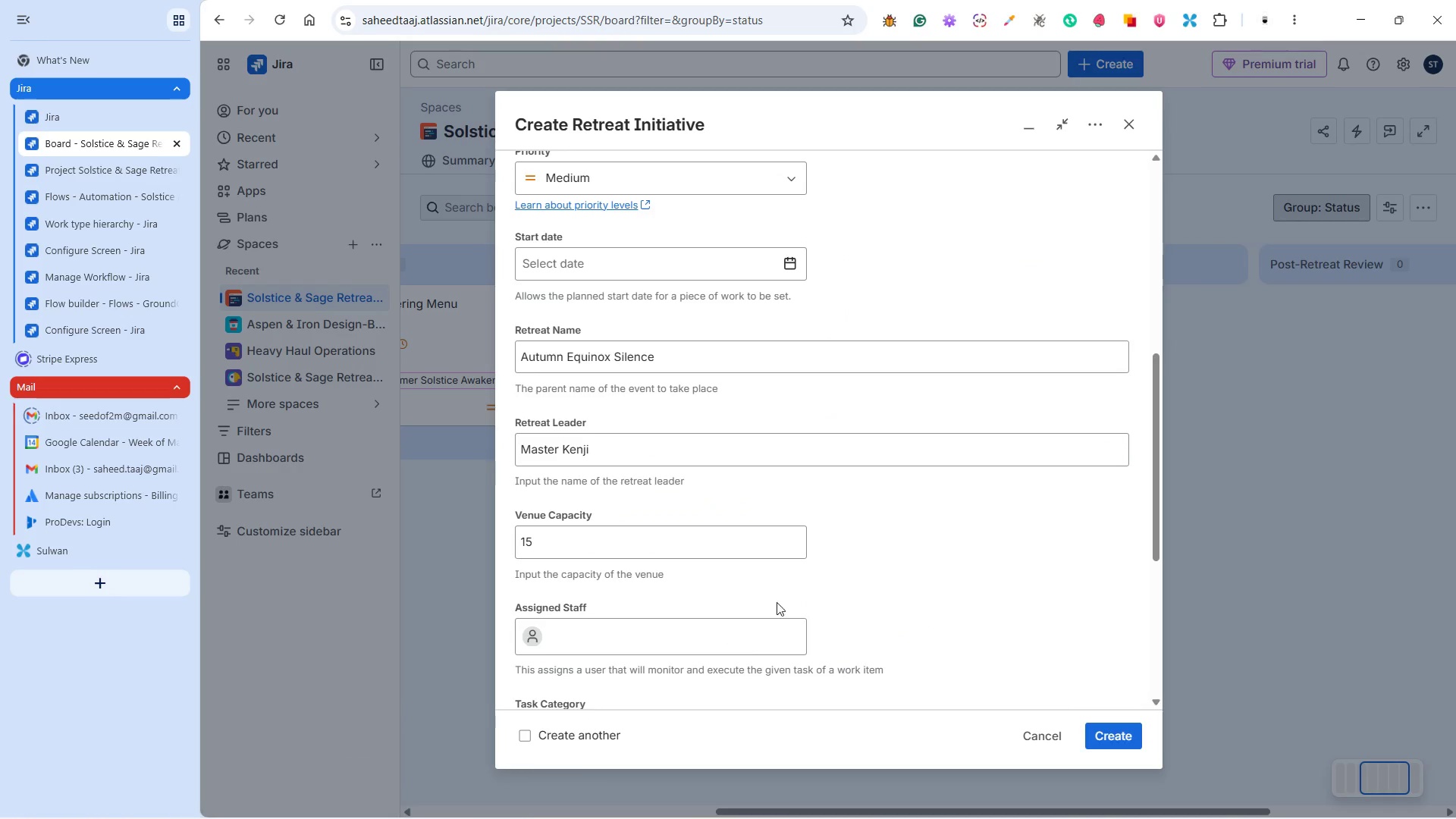 
key(Alt+Tab)
 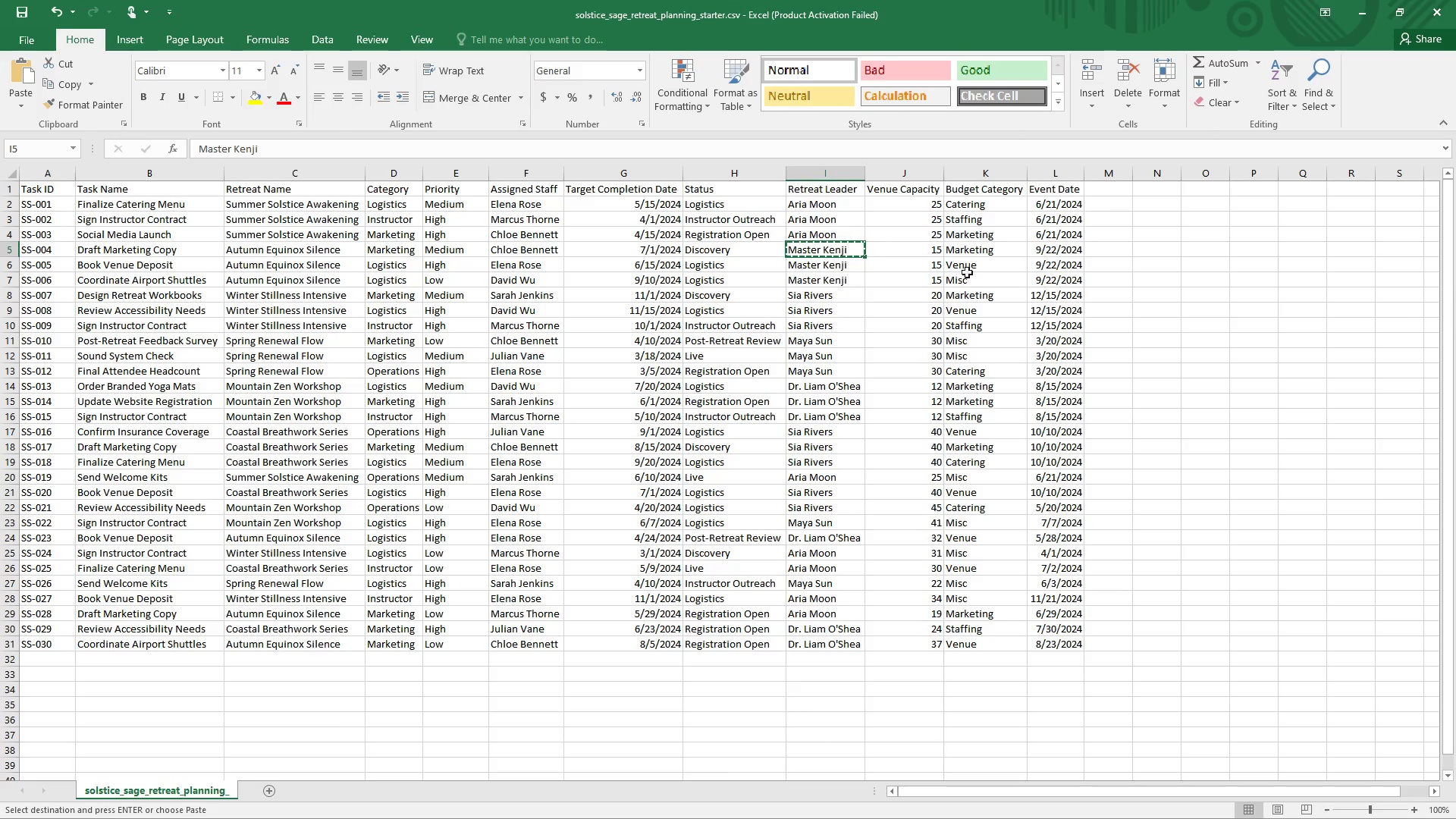 
scroll: coordinate [817, 577], scroll_direction: down, amount: 2.0
 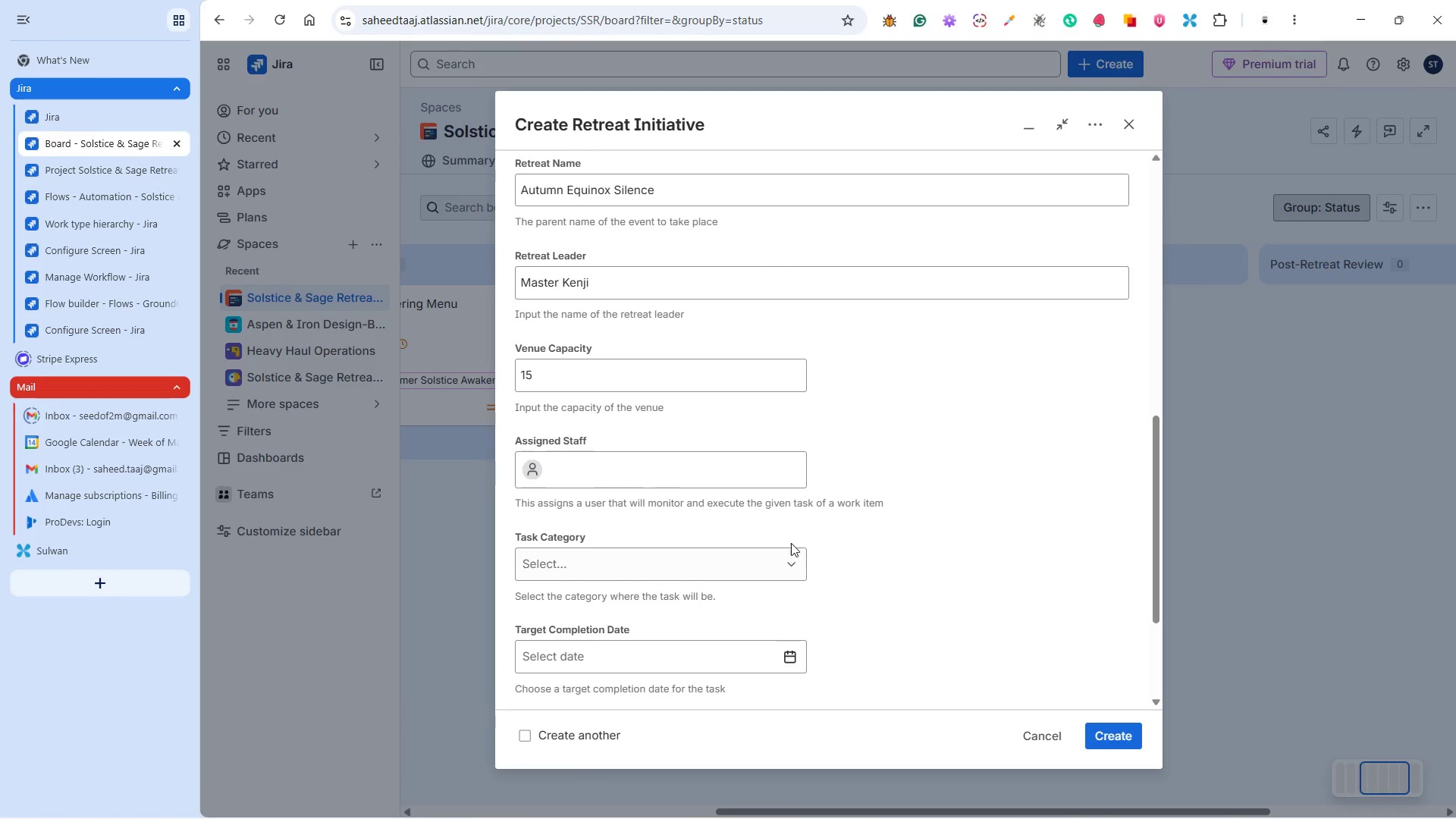 
left_click([1056, 249])
 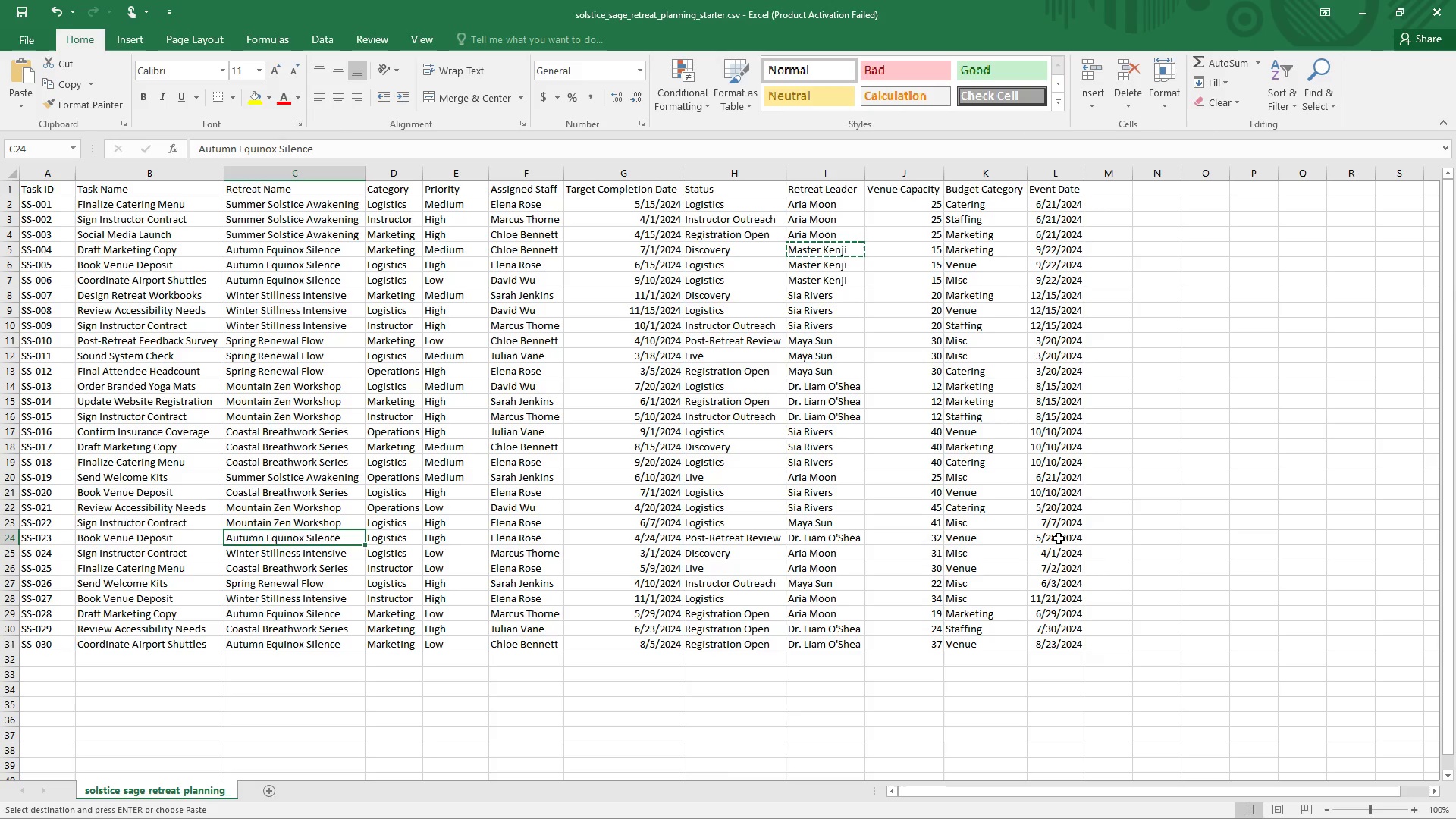 
wait(32.84)
 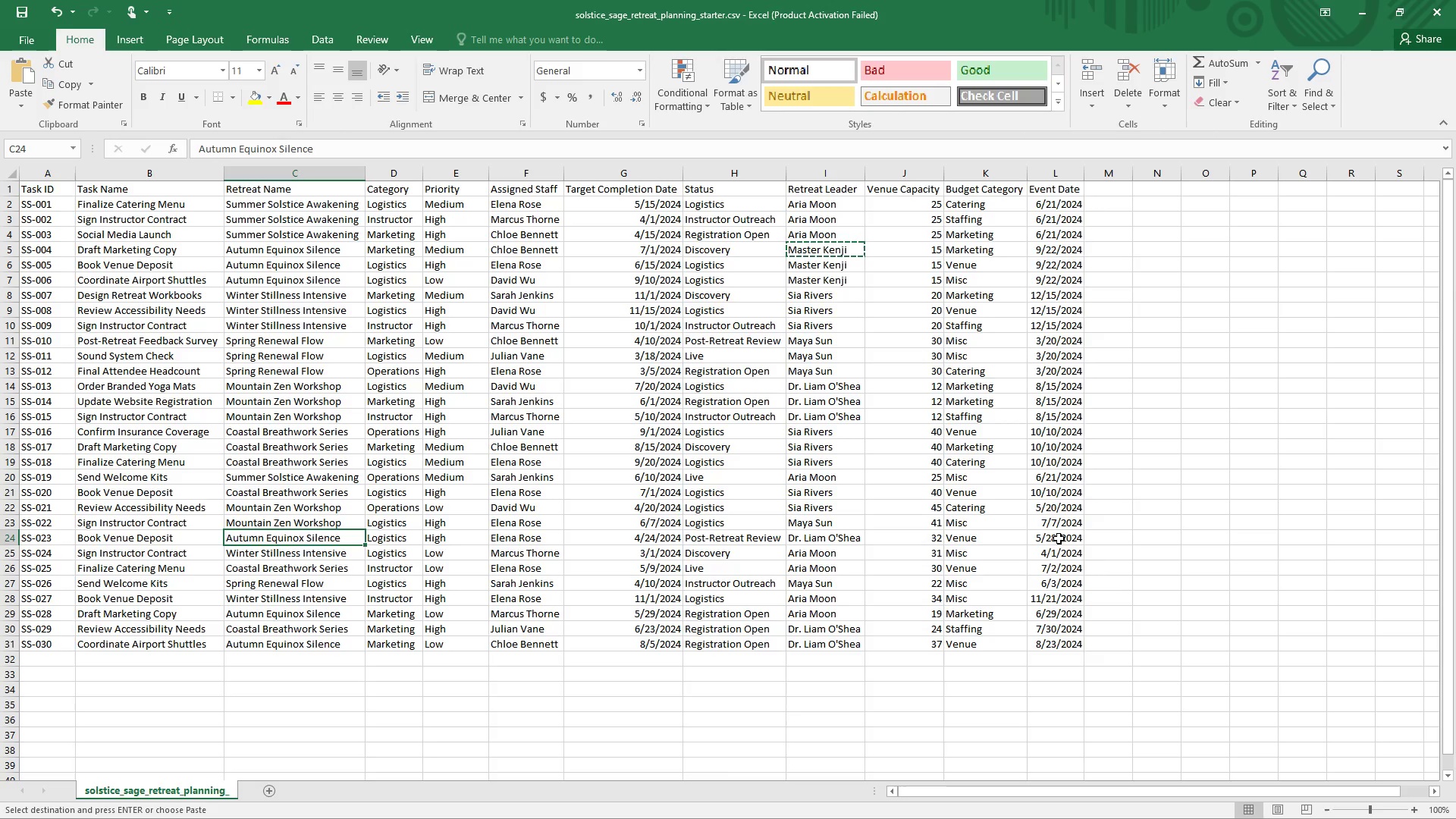 
left_click([981, 801])